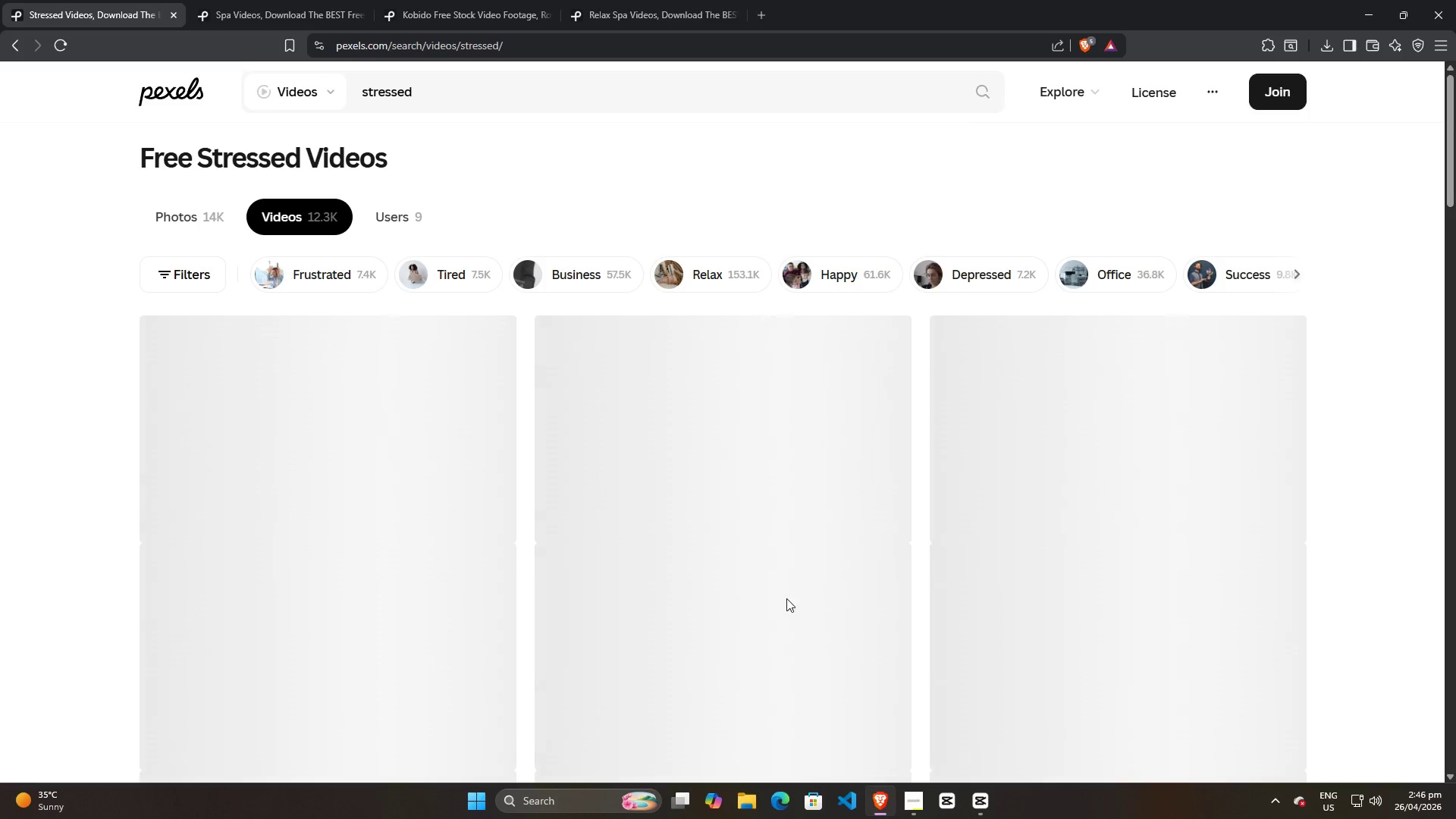 
scroll: coordinate [790, 638], scroll_direction: down, amount: 63.0
 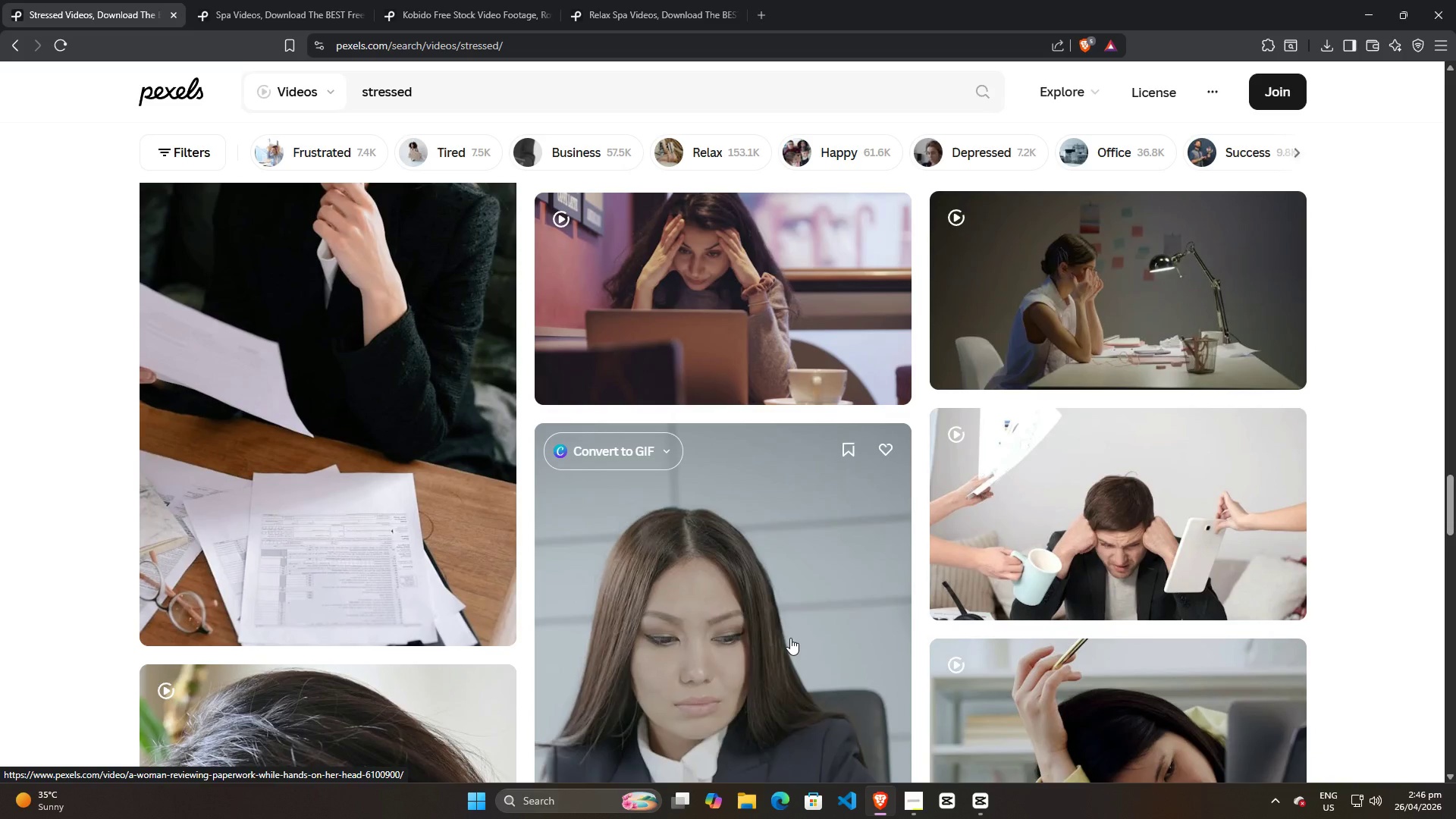 
scroll: coordinate [790, 638], scroll_direction: up, amount: 3.0
 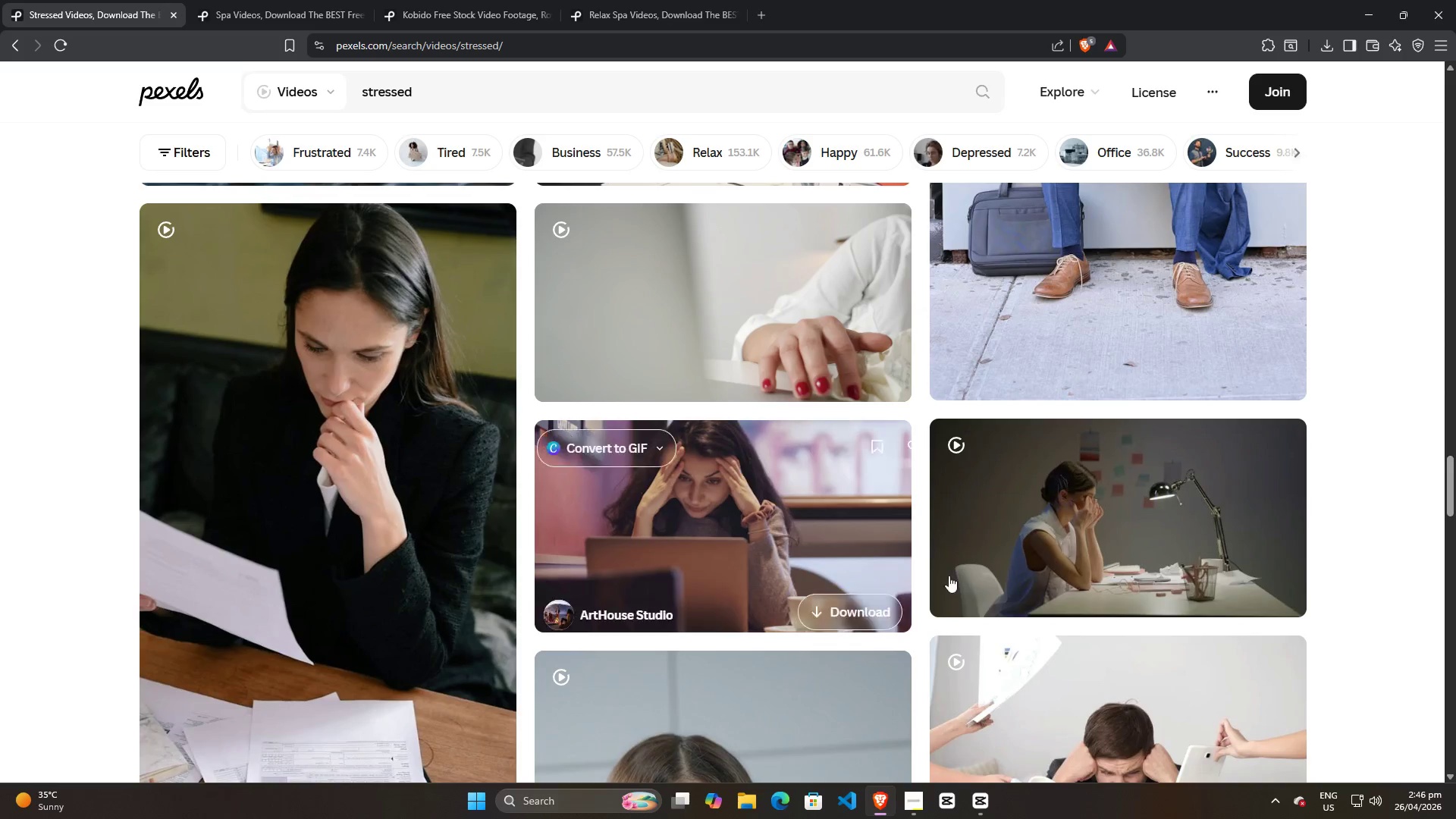 
wait(8.43)
 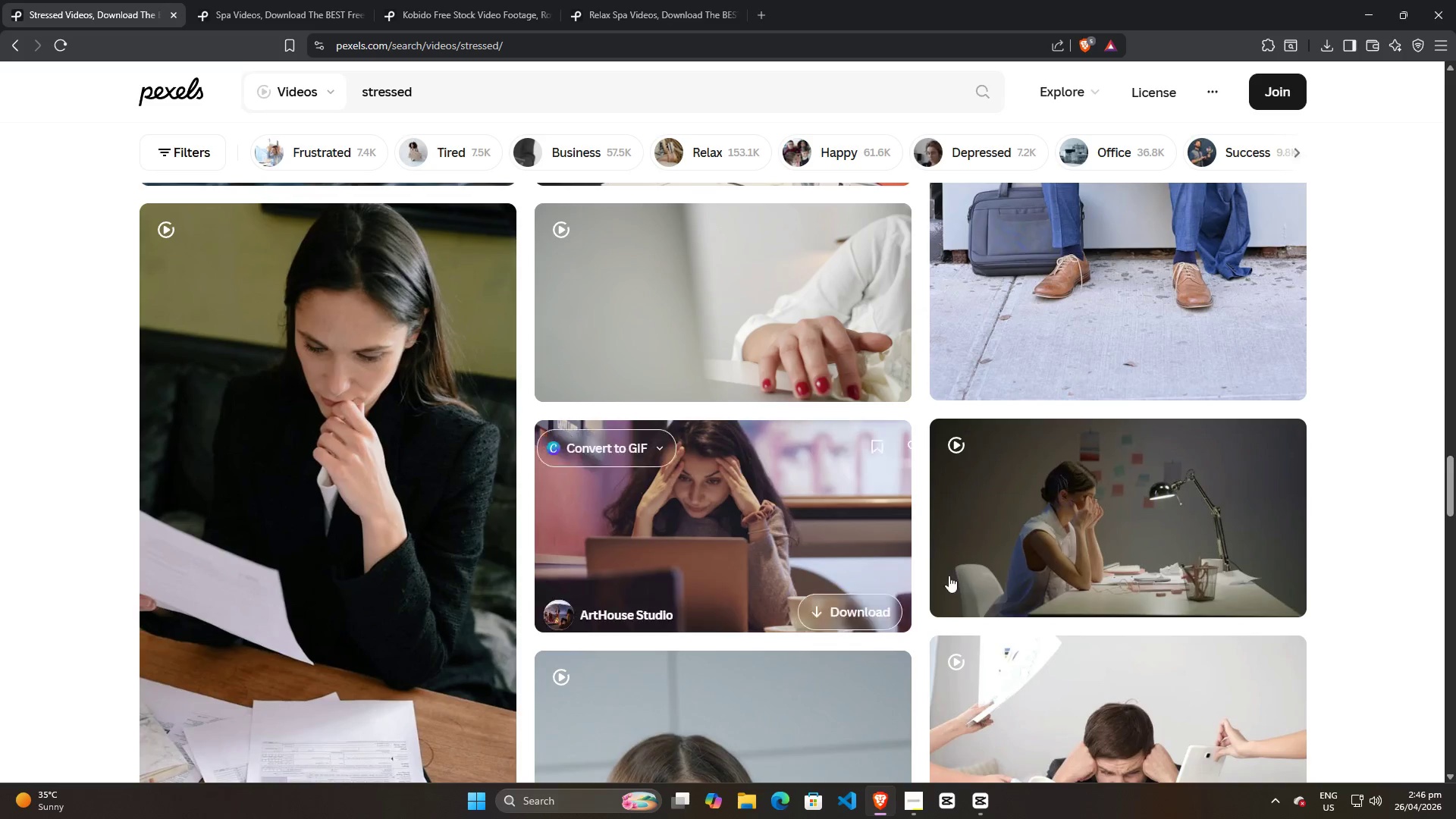 
left_click([1223, 594])
 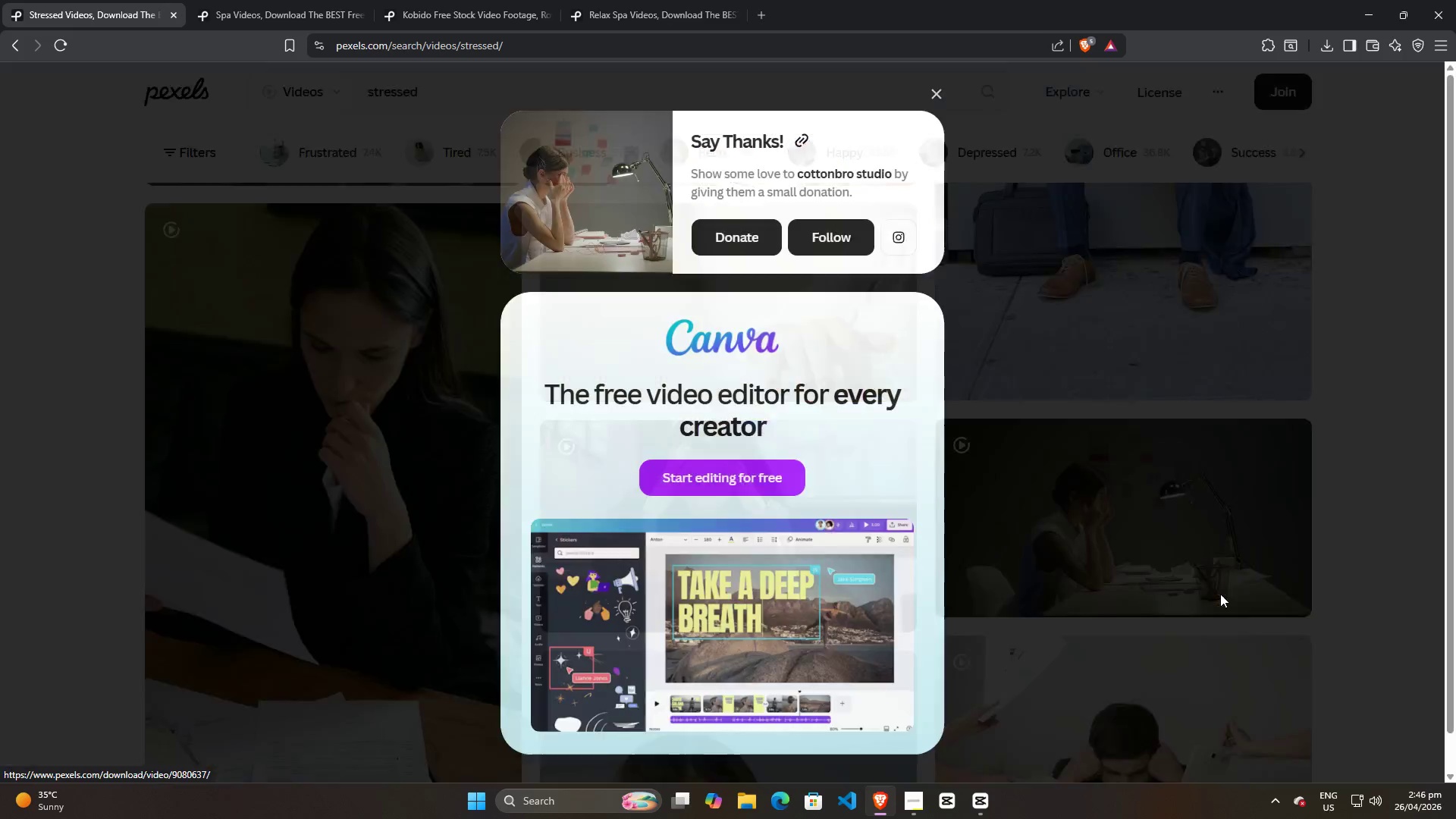 
scroll: coordinate [1197, 604], scroll_direction: down, amount: 4.0
 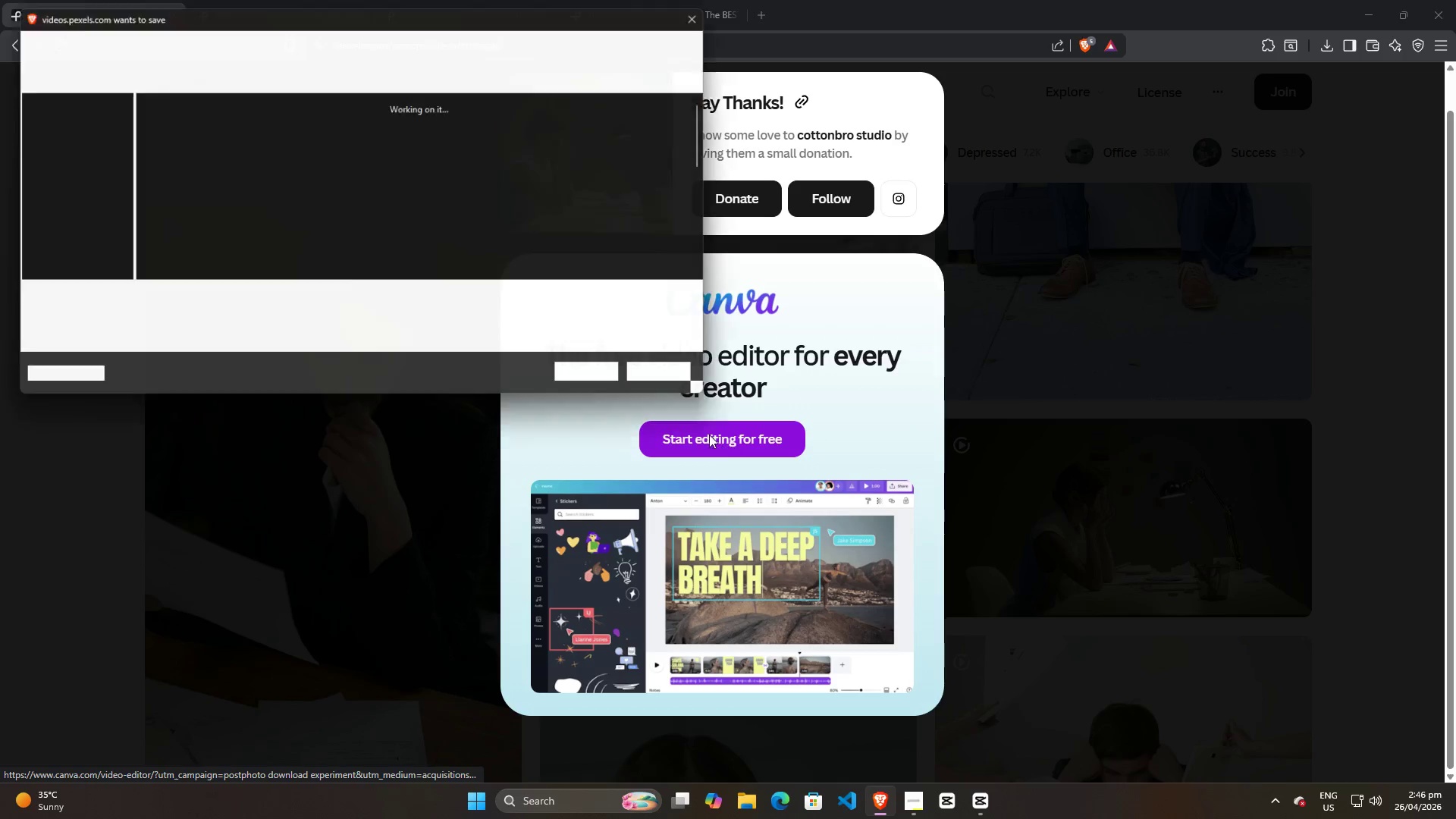 
left_click([610, 377])
 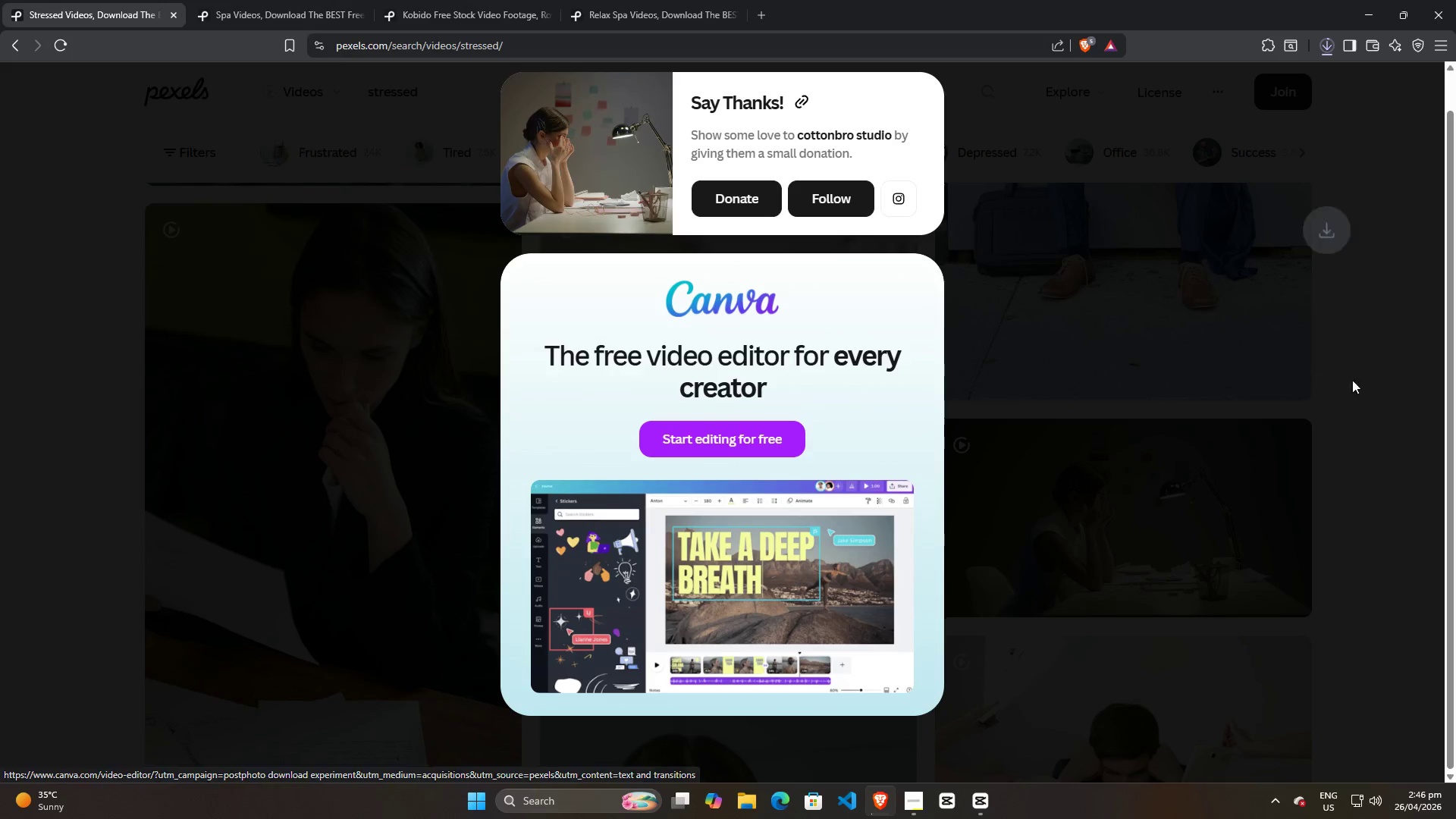 
left_click([1367, 386])
 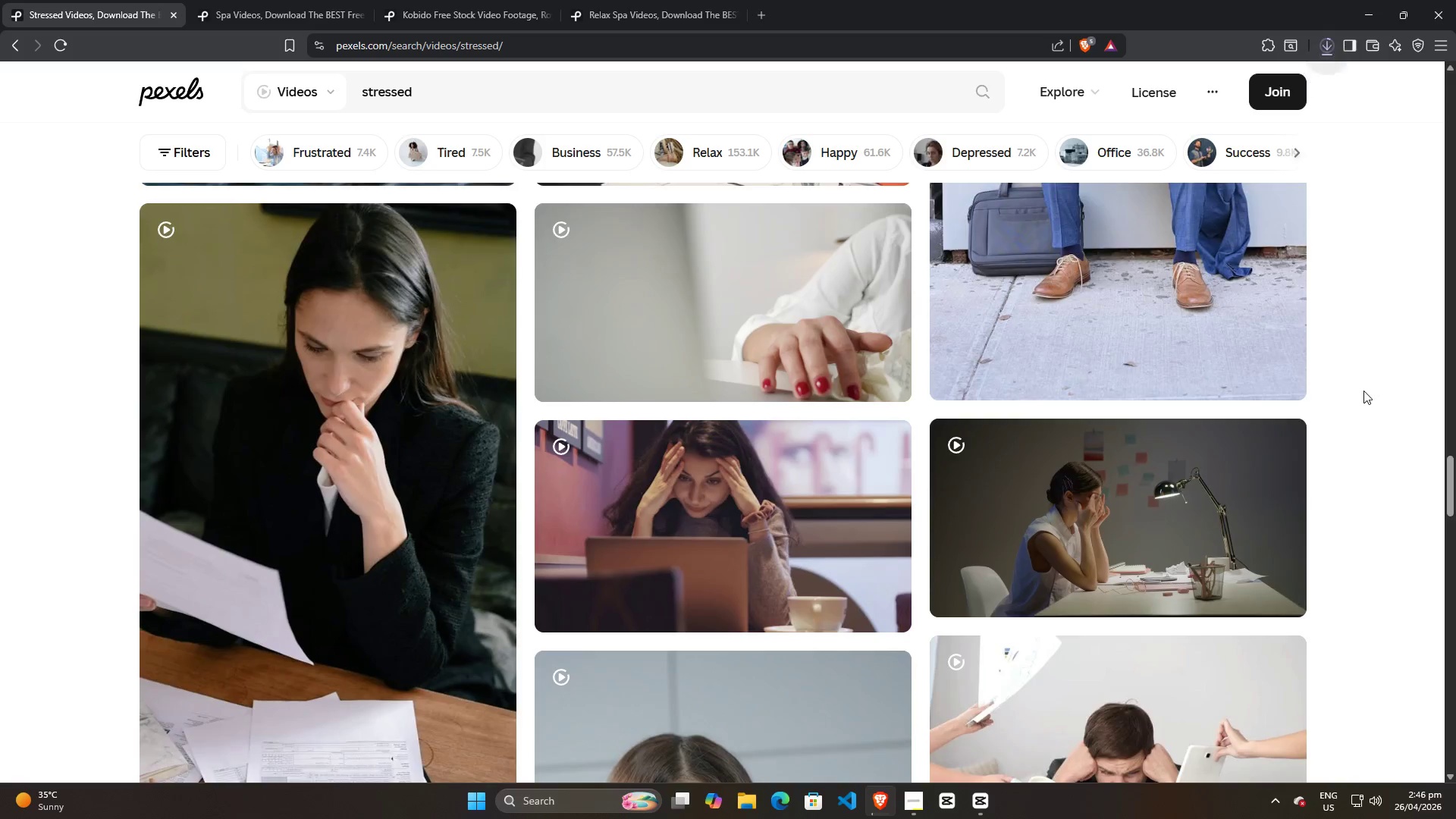 
scroll: coordinate [1340, 479], scroll_direction: down, amount: 24.0
 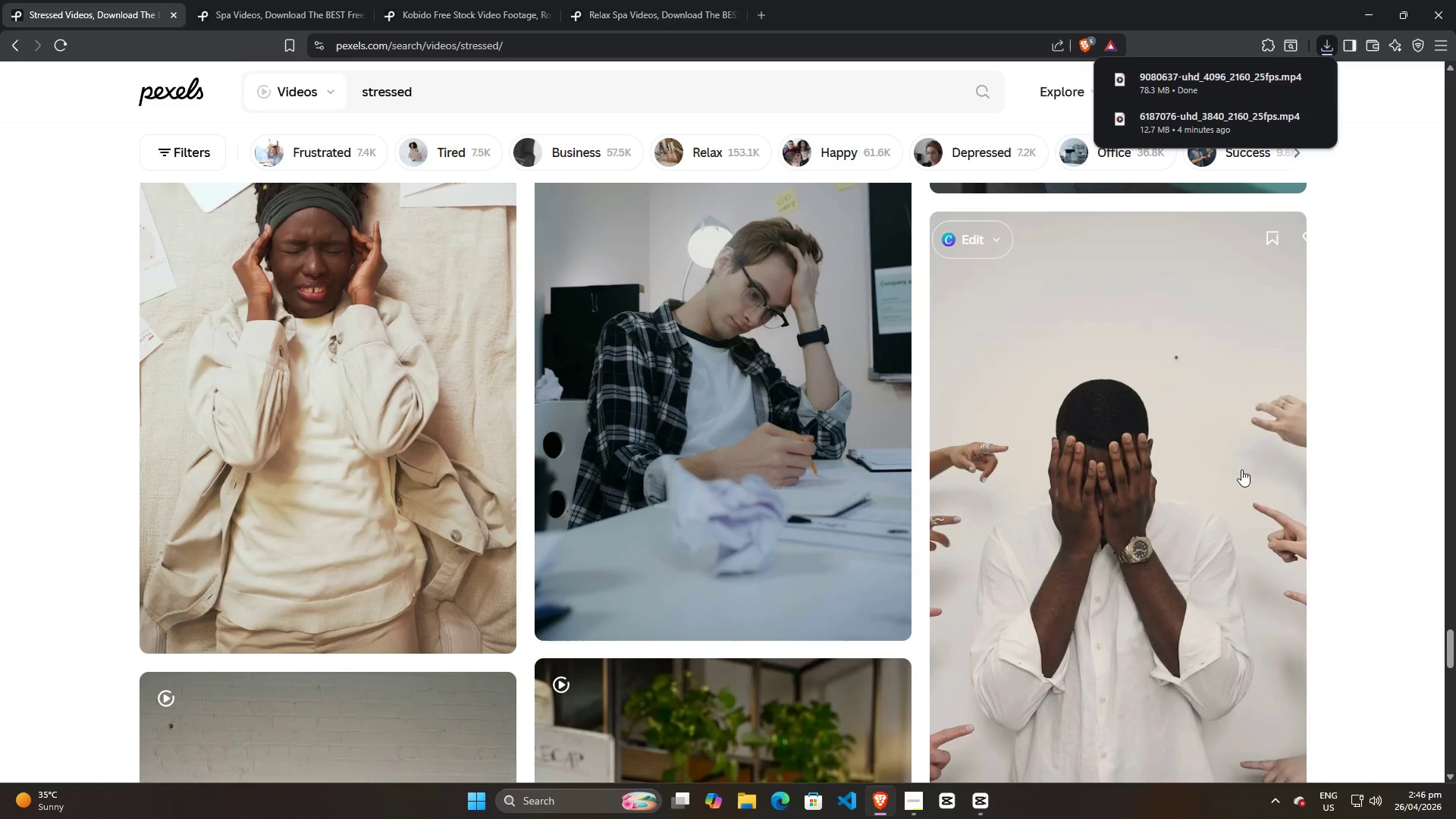 
left_click_drag(start_coordinate=[1159, 80], to_coordinate=[296, 325])
 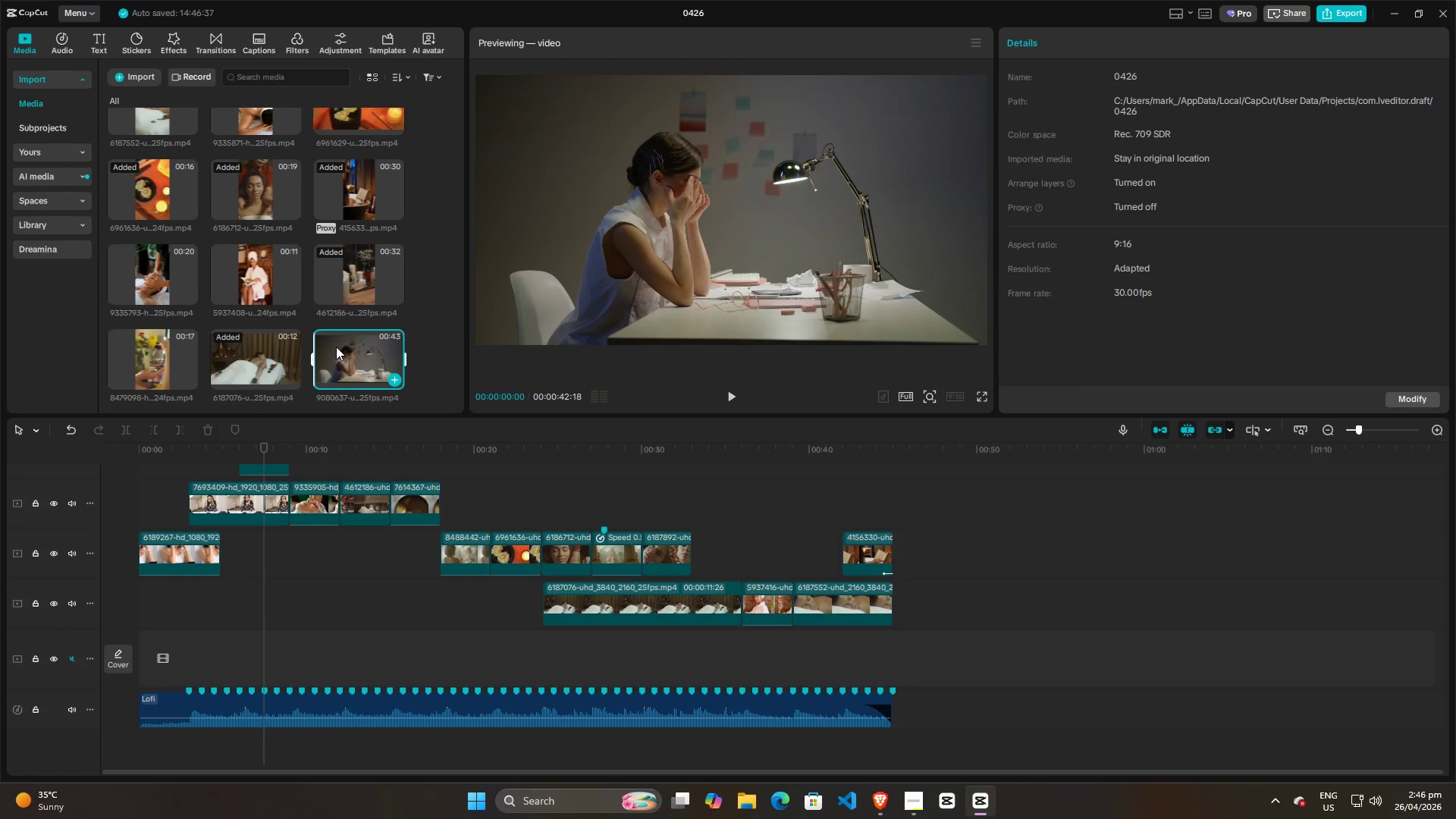 
hold_key(key=ControlLeft, duration=0.56)
scroll: coordinate [294, 578], scroll_direction: up, amount: 10.0
 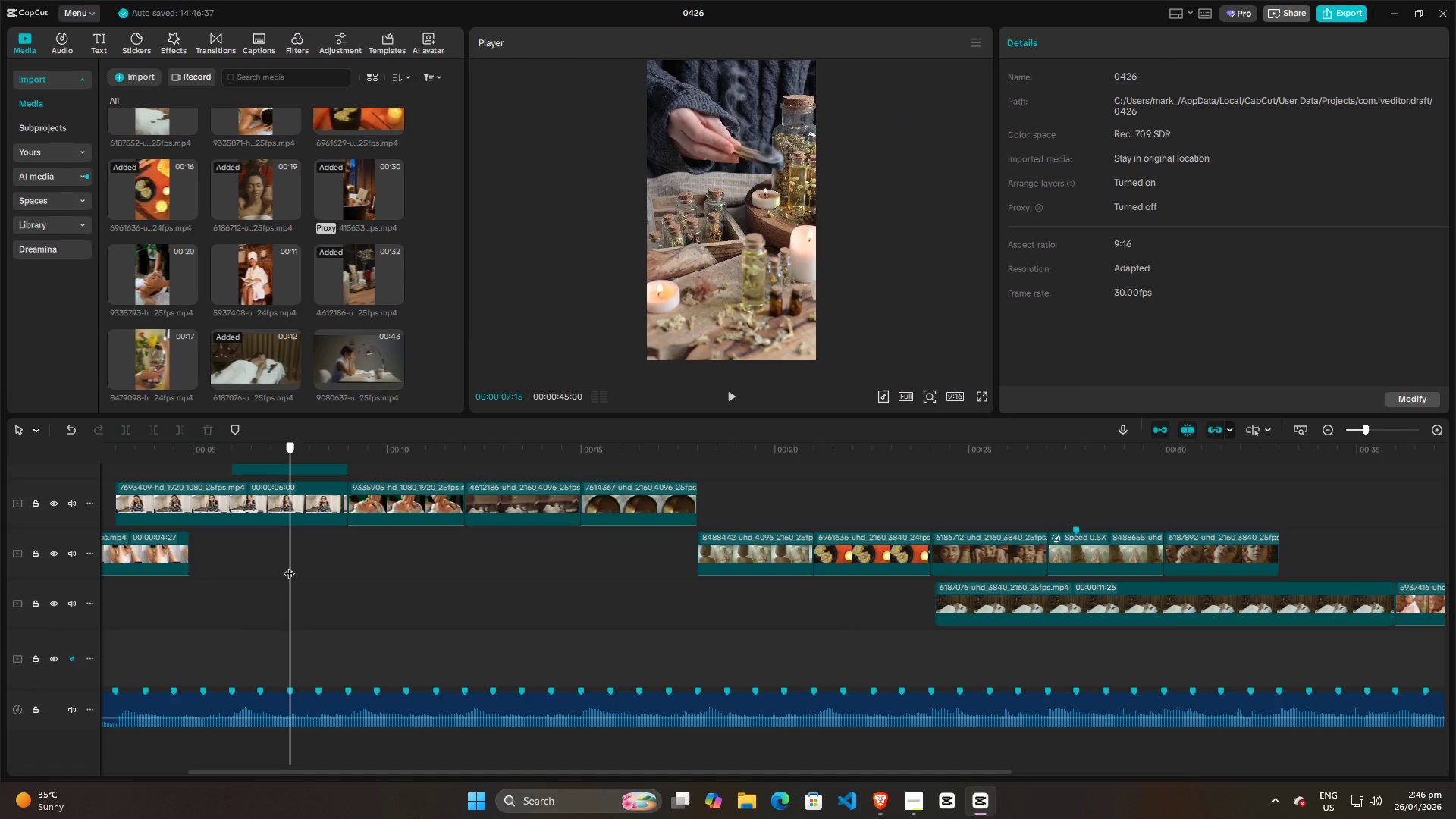 
left_click_drag(start_coordinate=[289, 566], to_coordinate=[0, 566])
 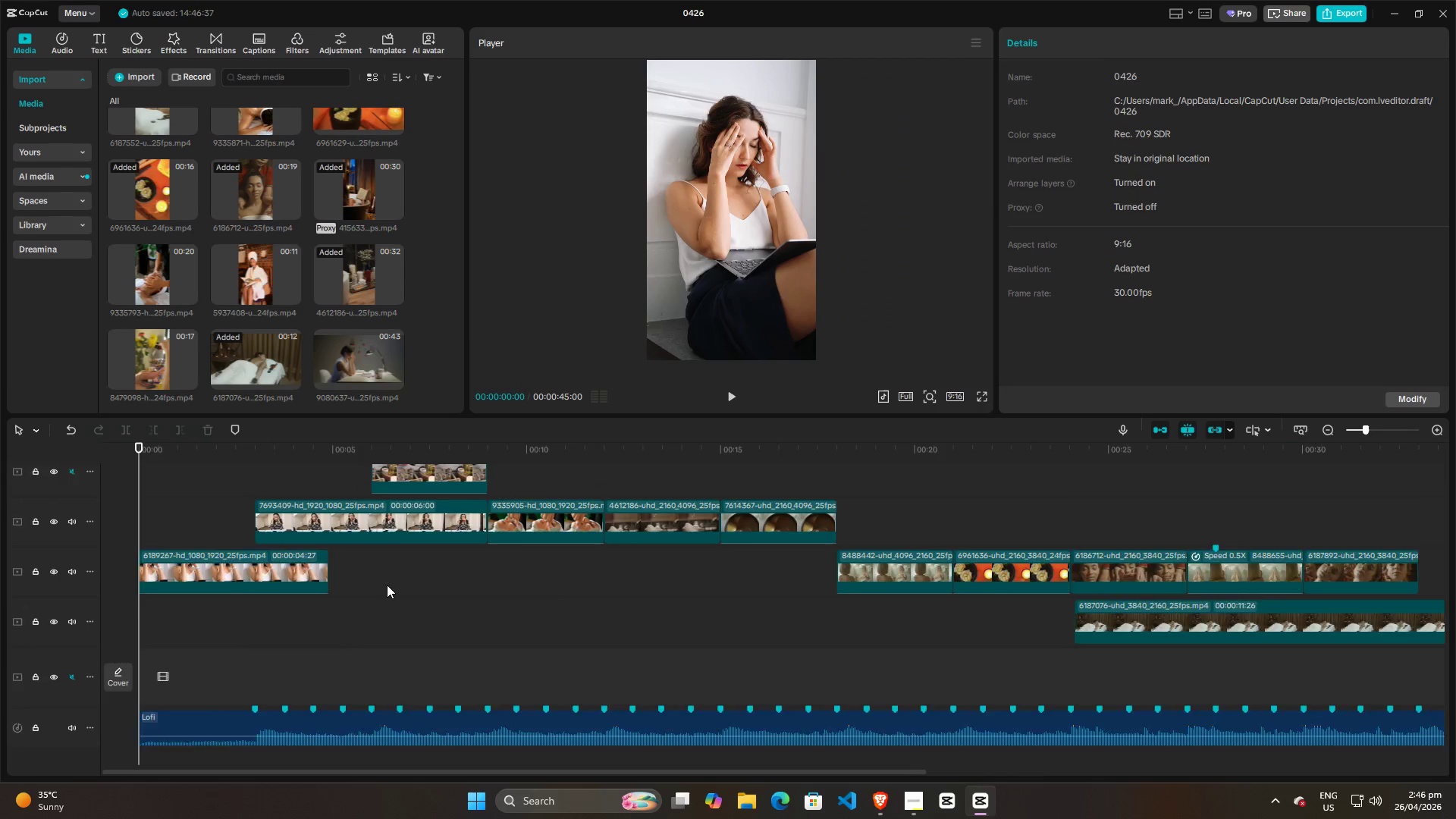 
left_click_drag(start_coordinate=[358, 347], to_coordinate=[256, 487])
 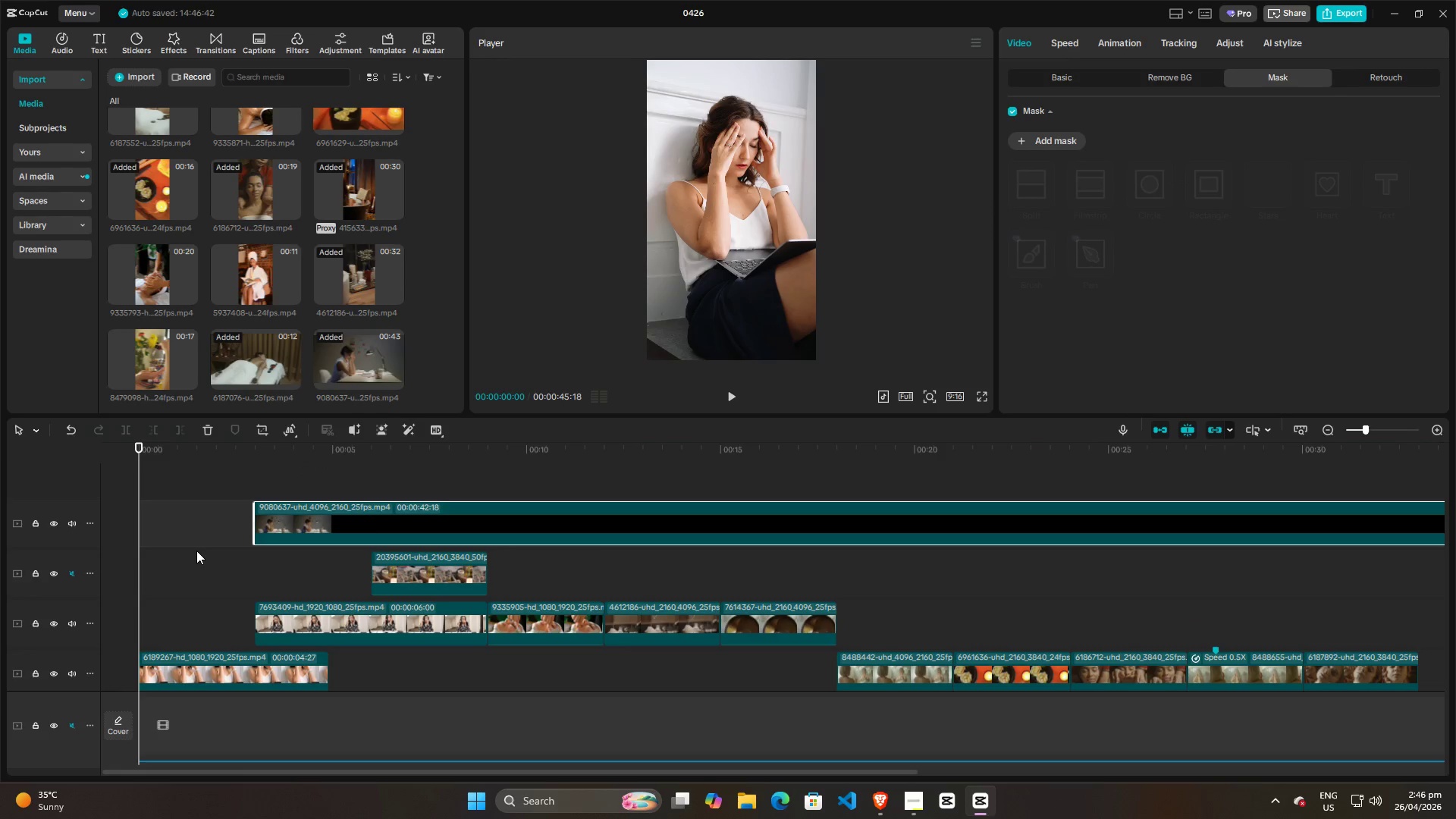 
scroll: coordinate [387, 585], scroll_direction: up, amount: 6.0
 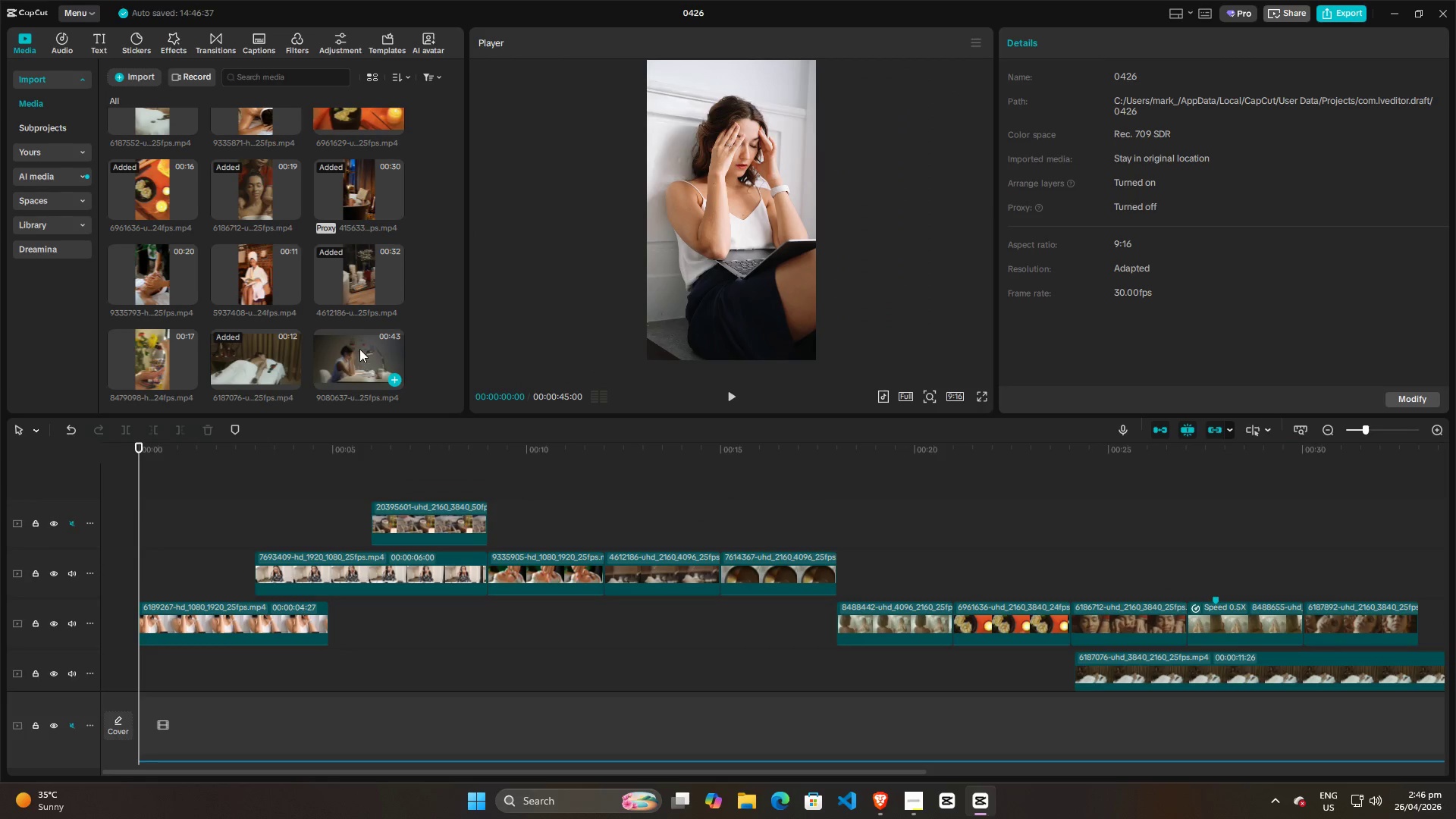 
left_click([196, 551])
 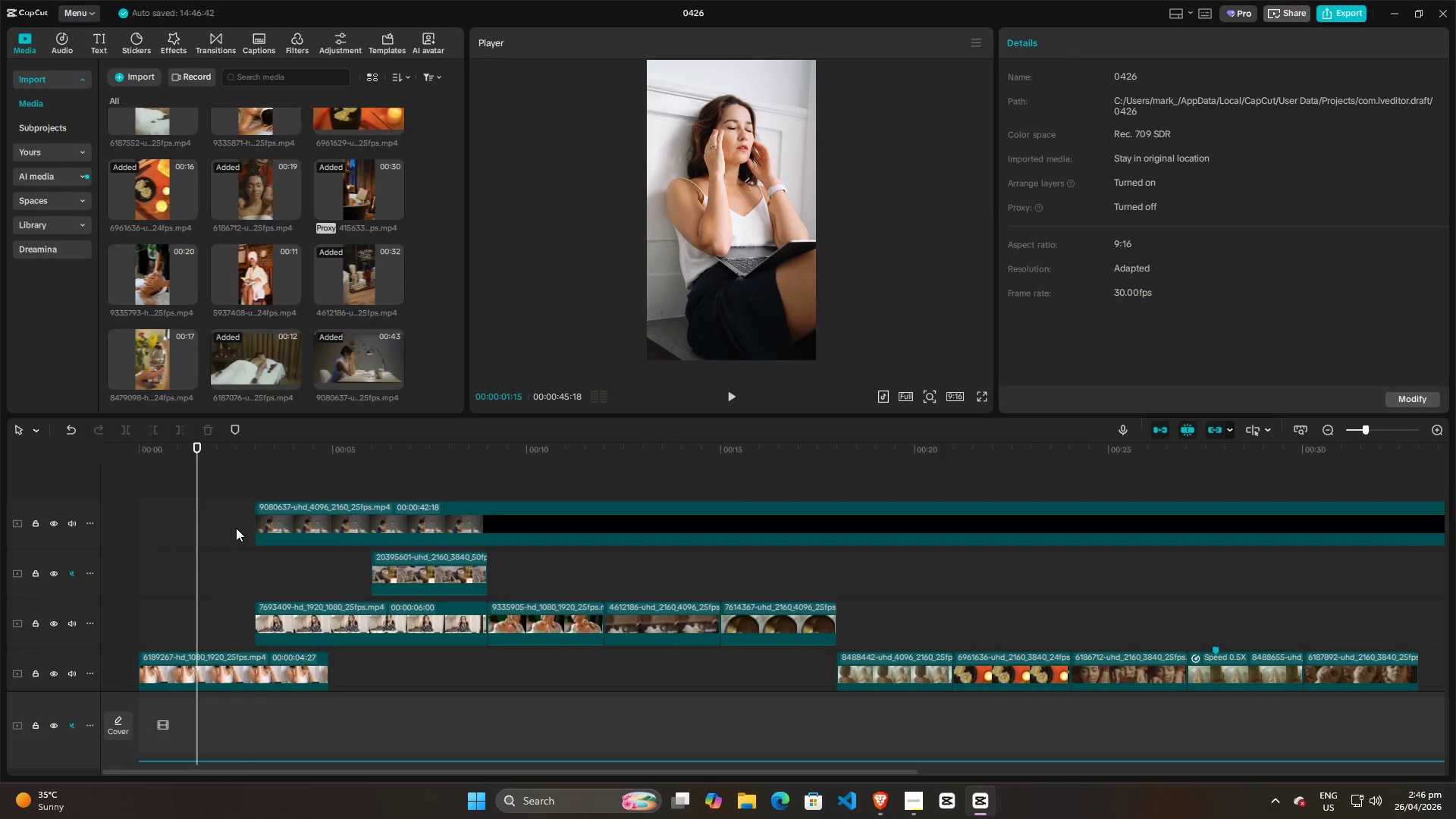 
key(Space)
 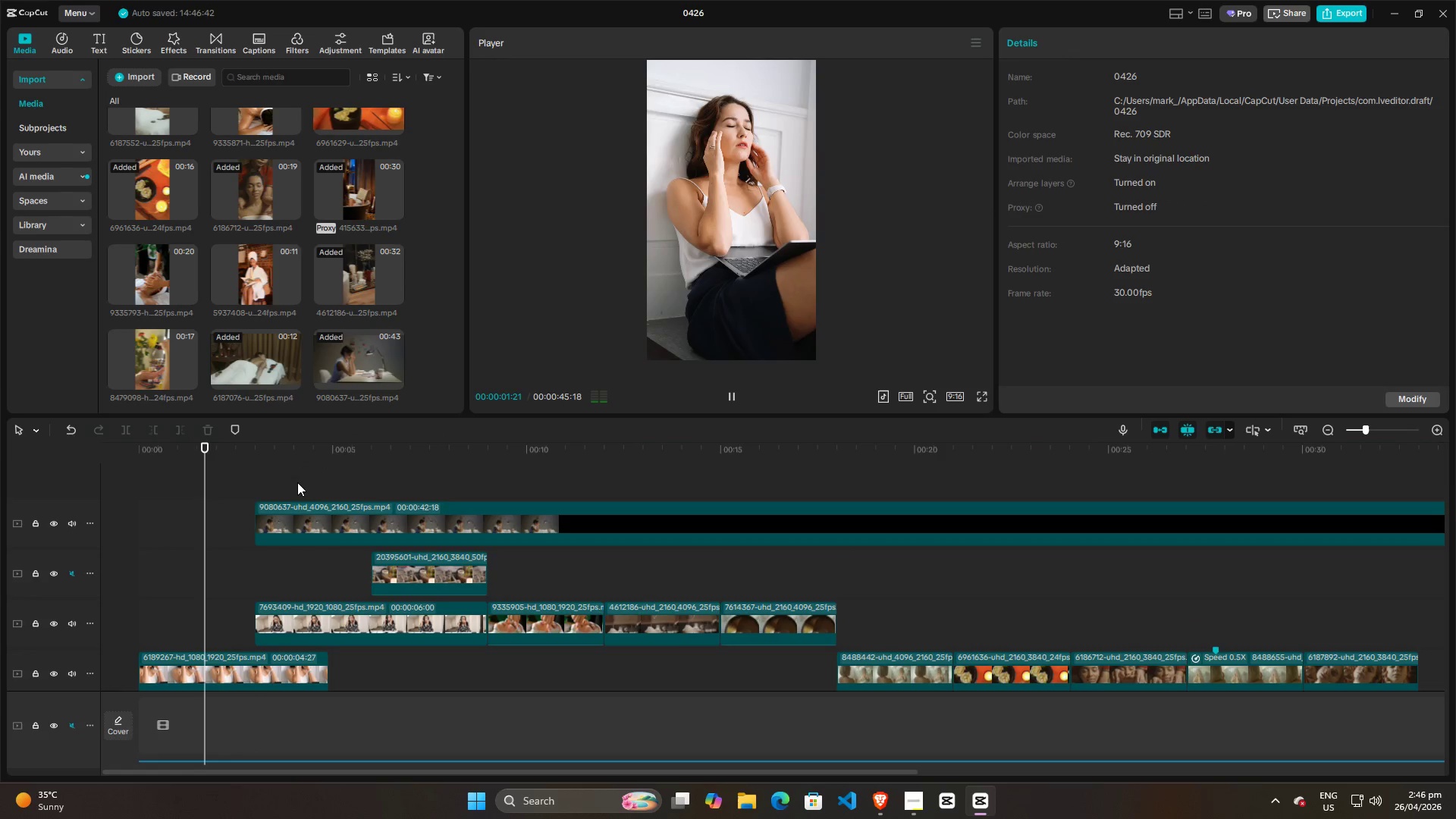 
left_click([297, 480])
 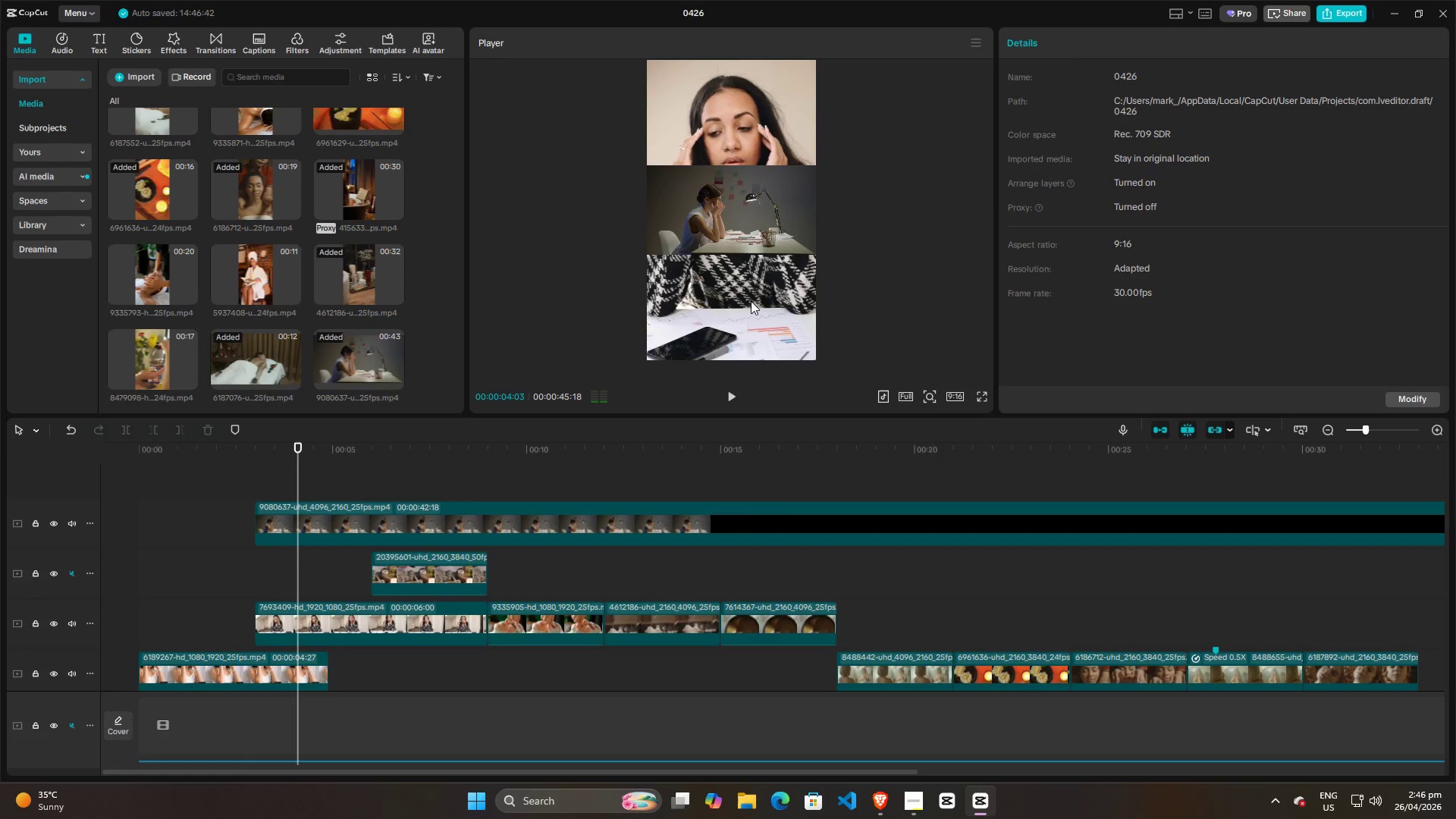 
left_click([752, 205])
 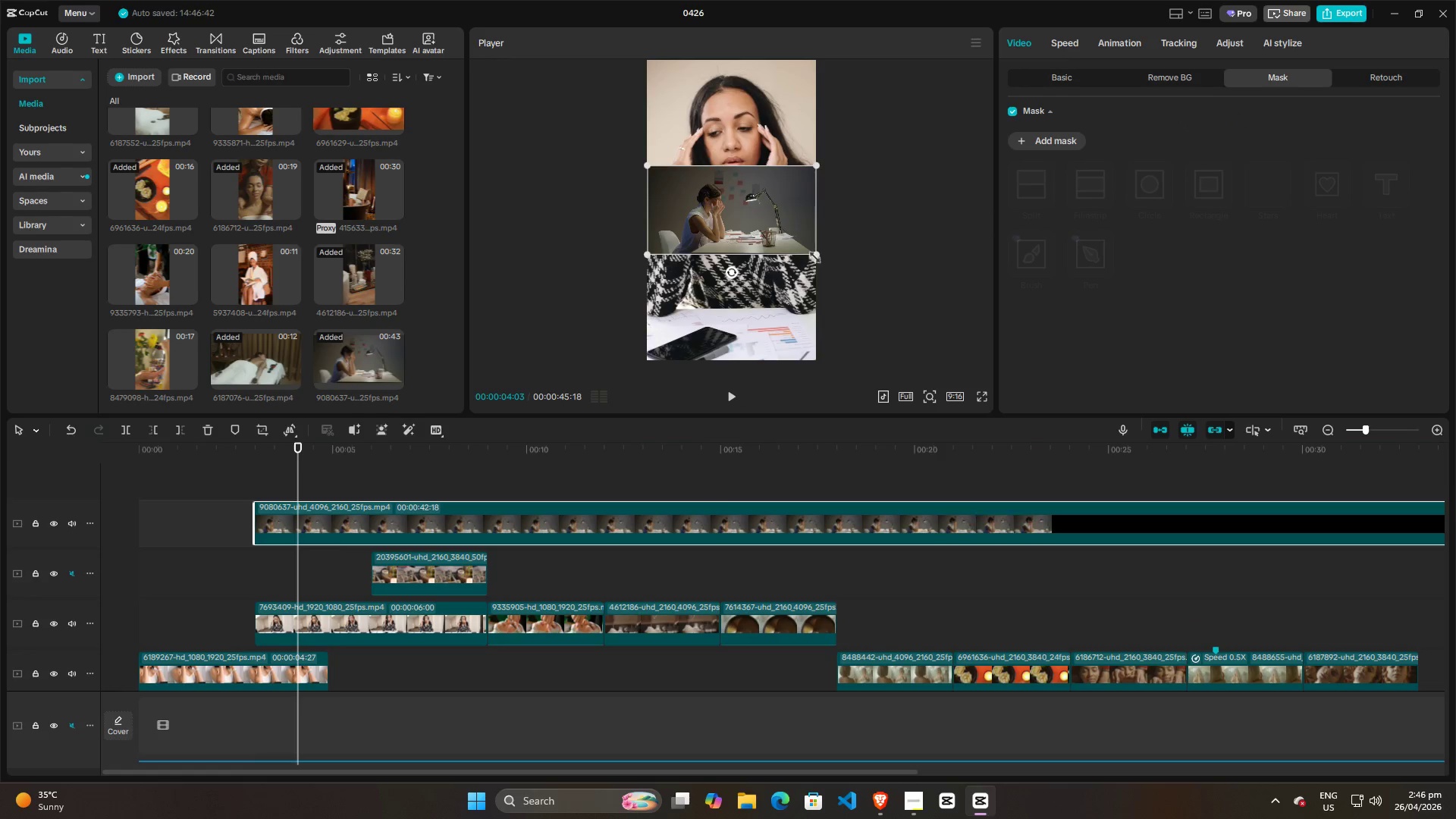 
left_click_drag(start_coordinate=[811, 255], to_coordinate=[996, 577])
 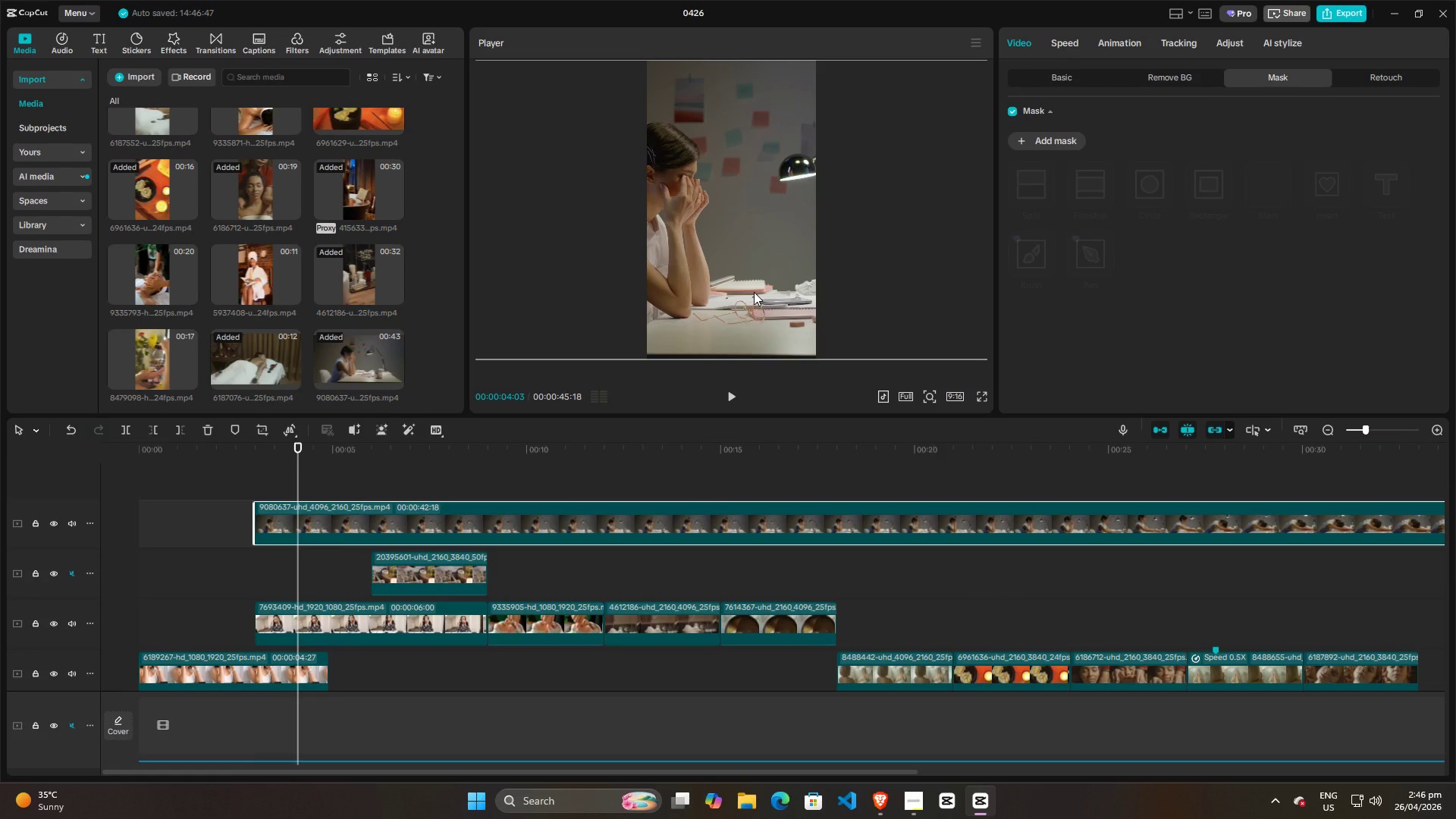 
left_click_drag(start_coordinate=[754, 292], to_coordinate=[767, 296])
 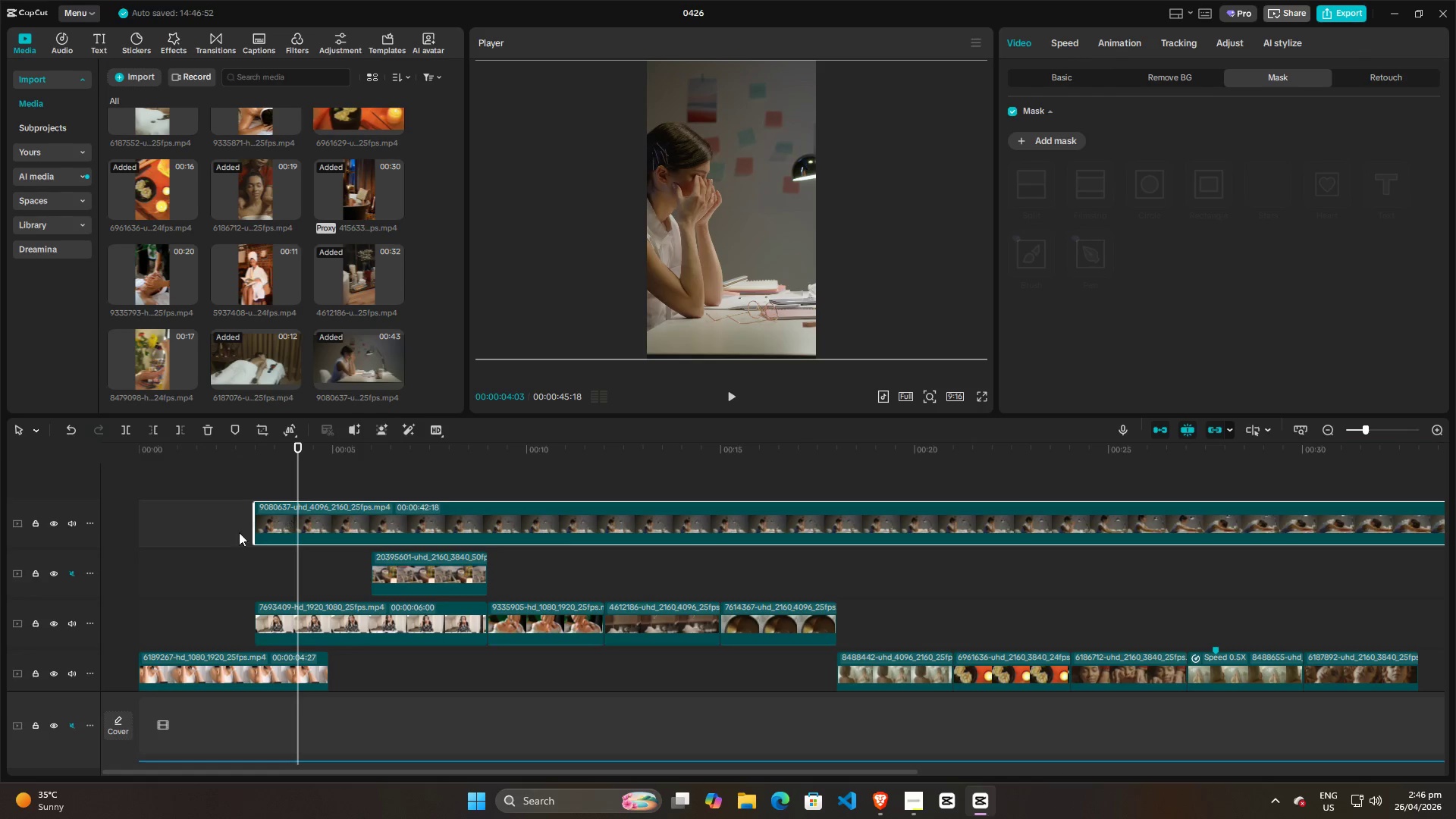 
left_click([221, 544])
 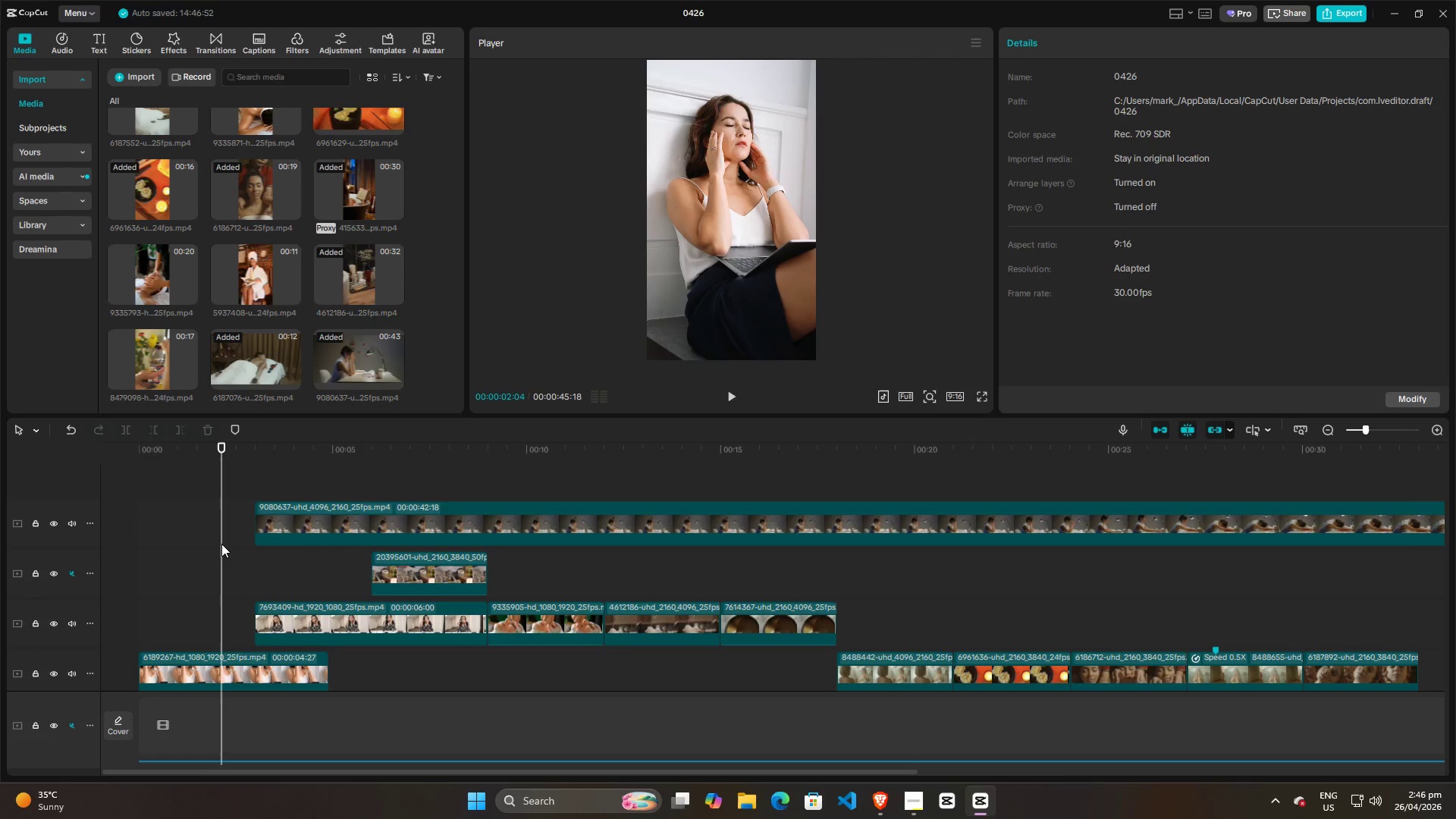 
key(Space)
 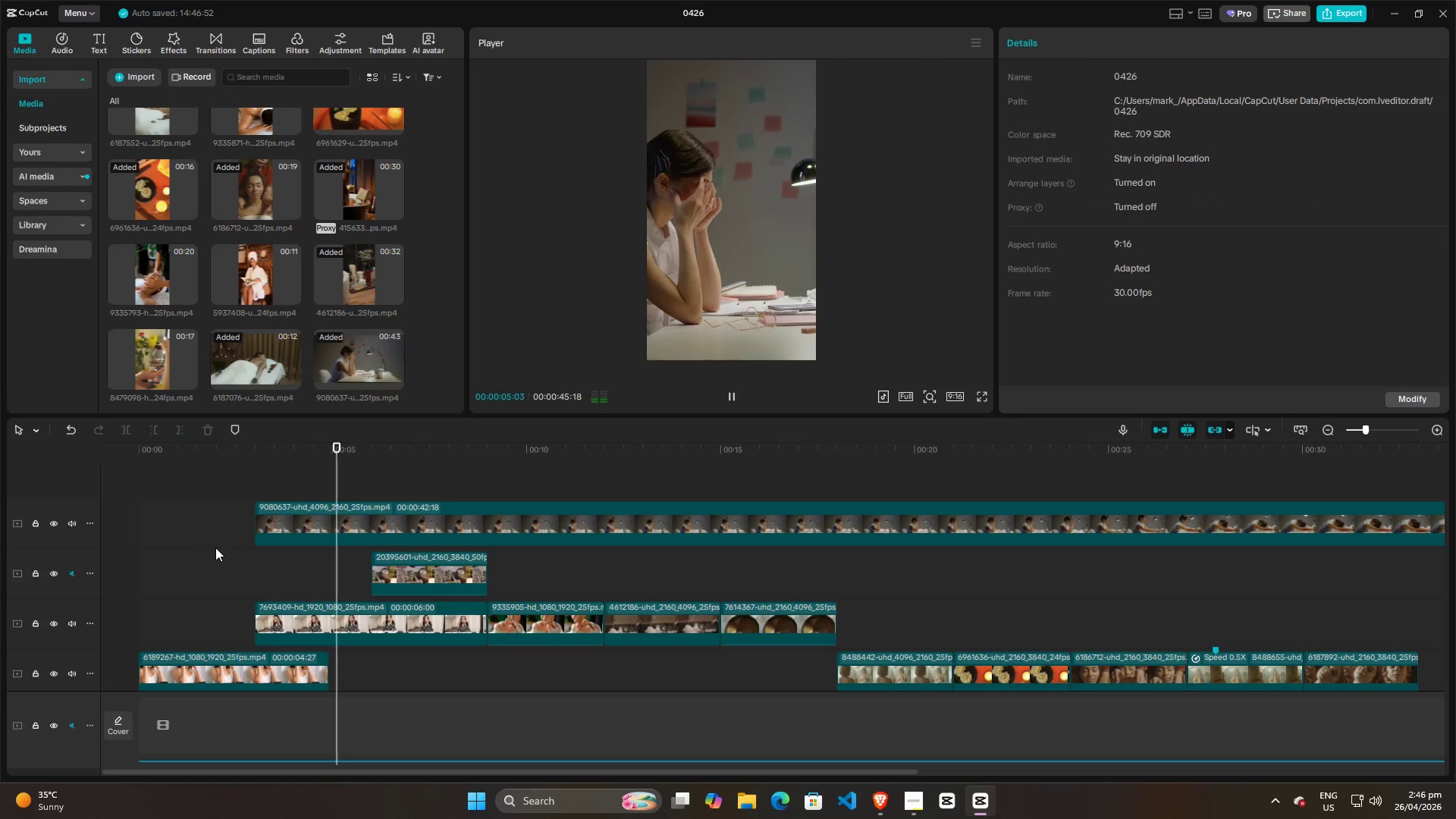 
key(Space)
 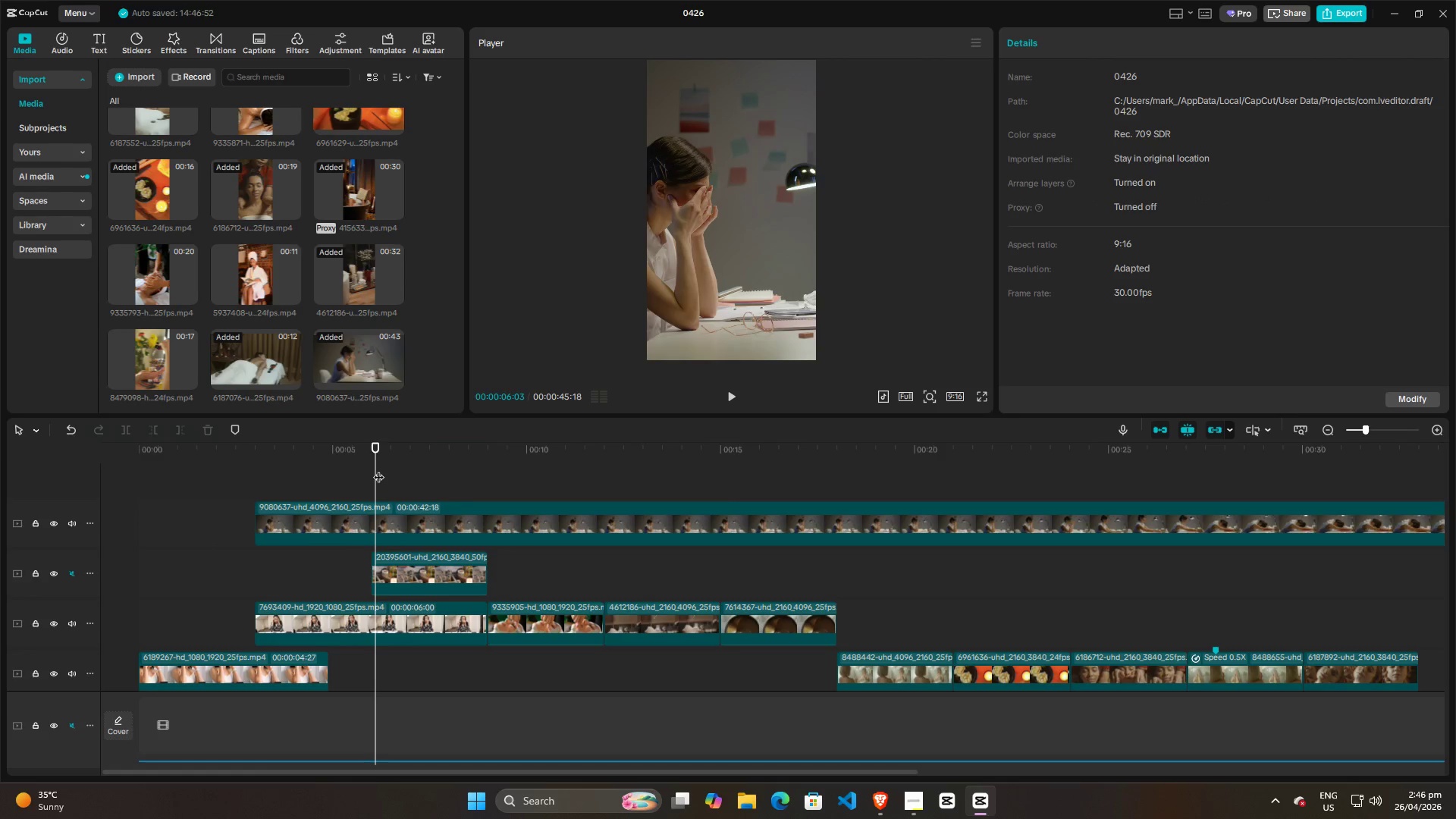 
left_click_drag(start_coordinate=[378, 469], to_coordinate=[256, 485])
 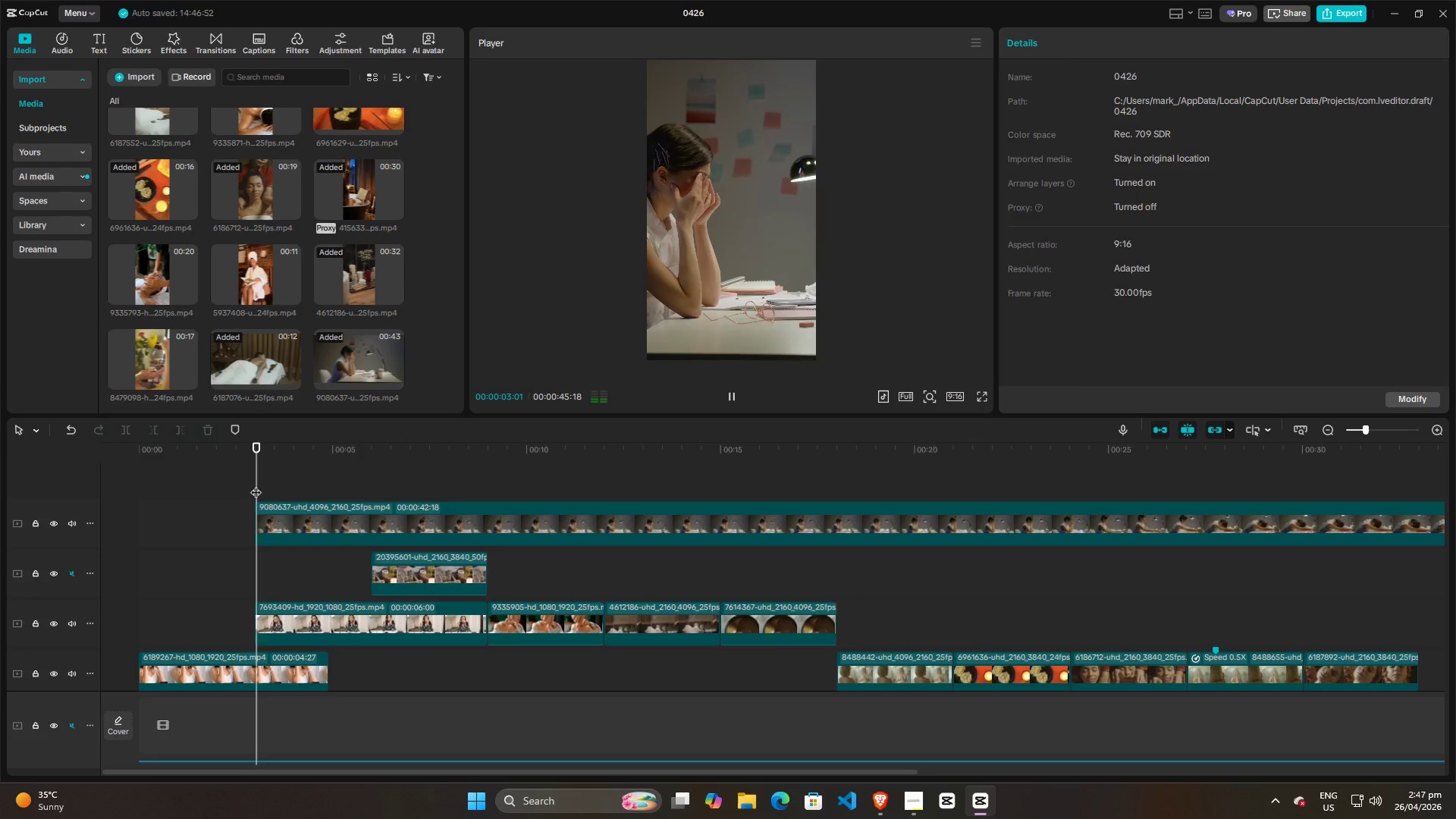 
key(Space)
 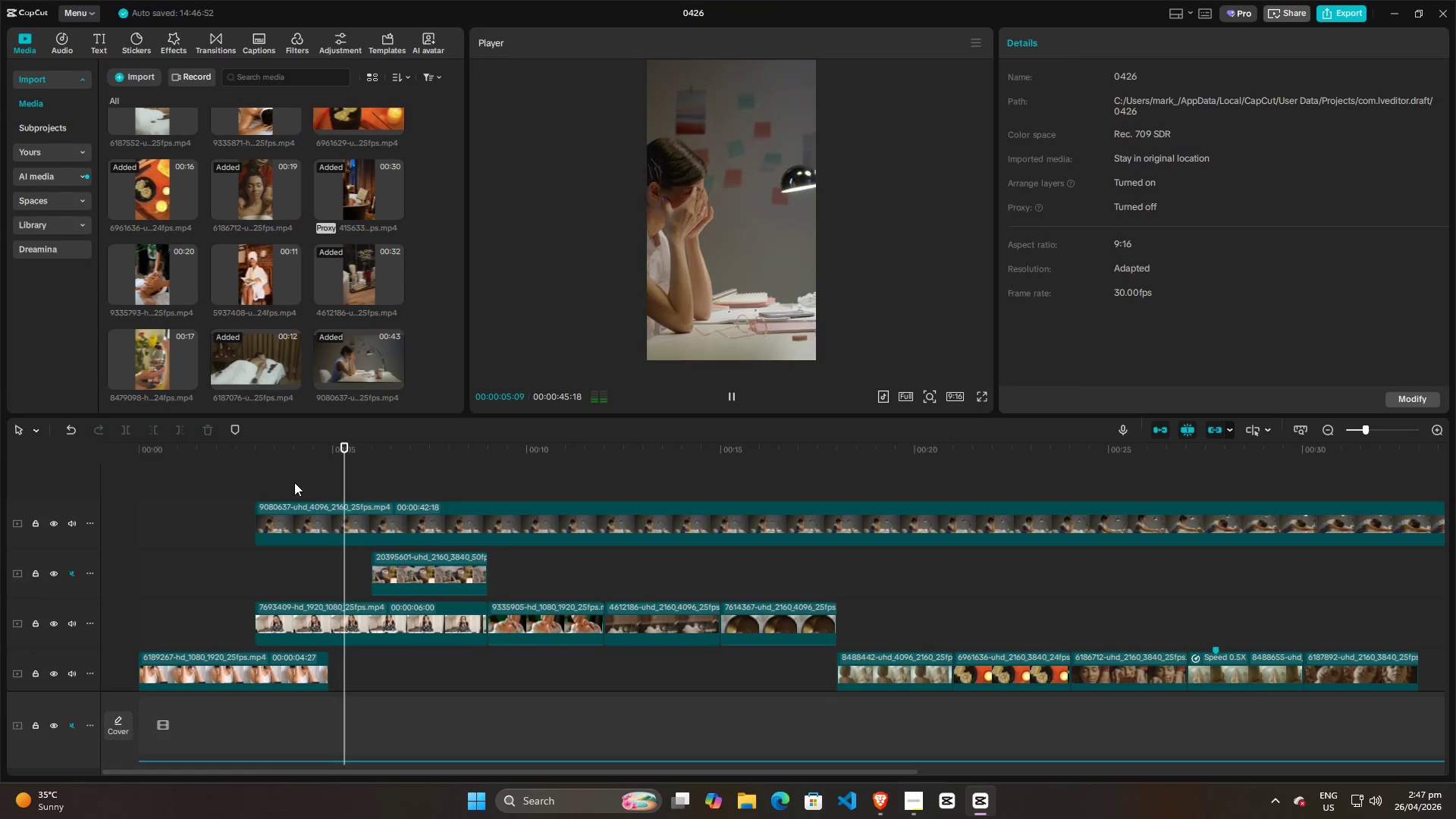 
key(Space)
 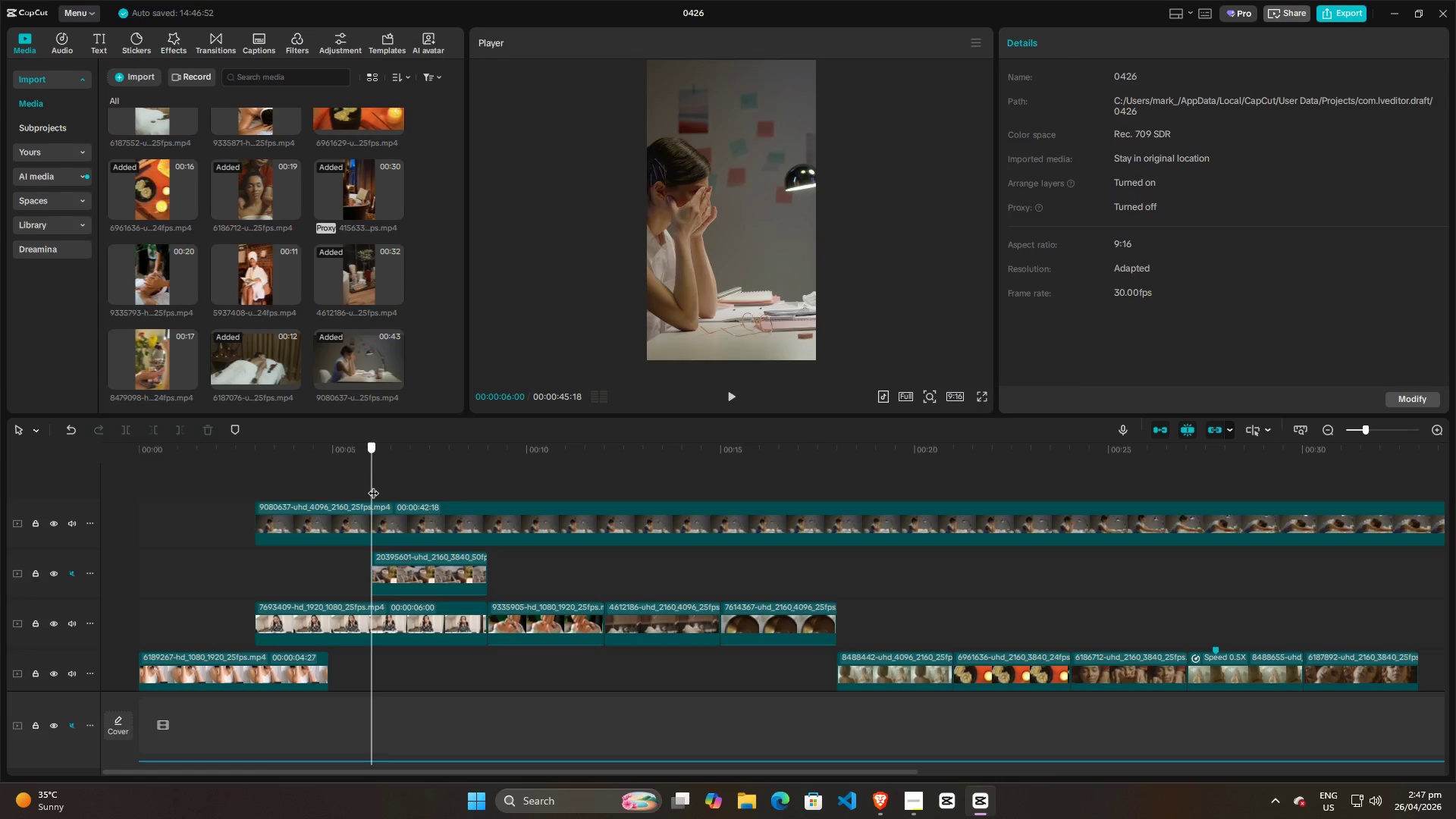 
left_click([373, 485])
 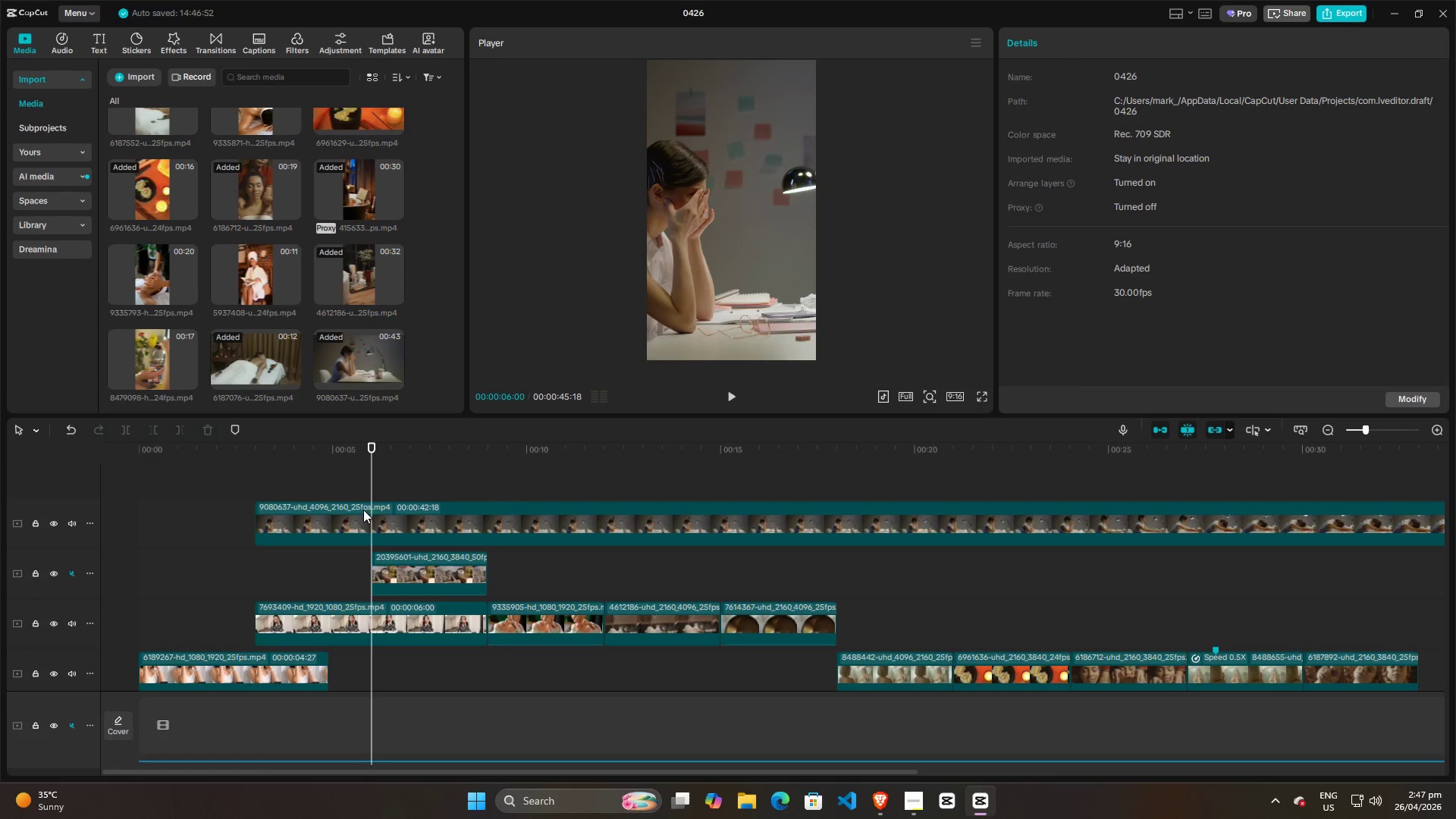 
left_click([363, 510])
 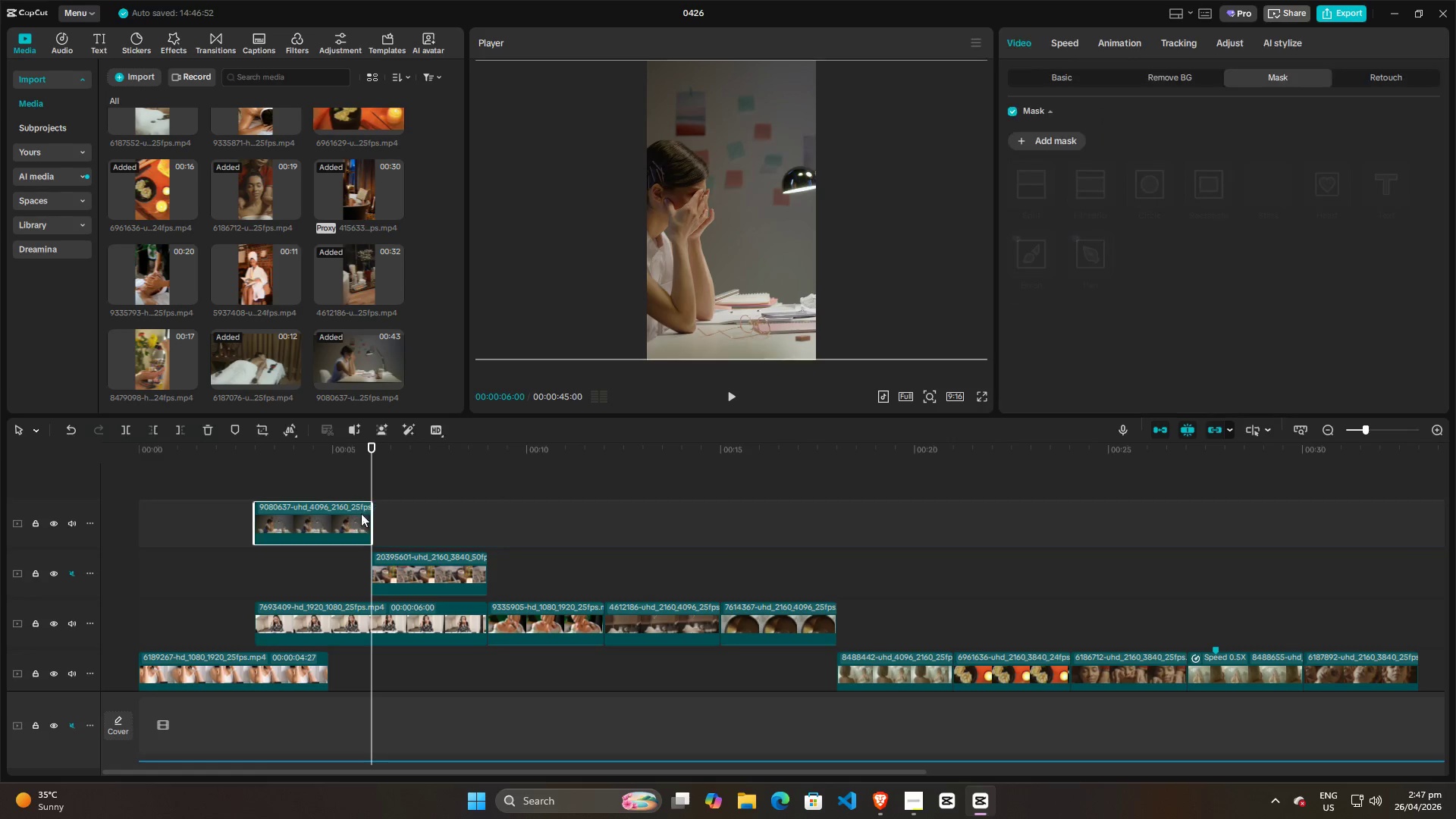 
key(W)
 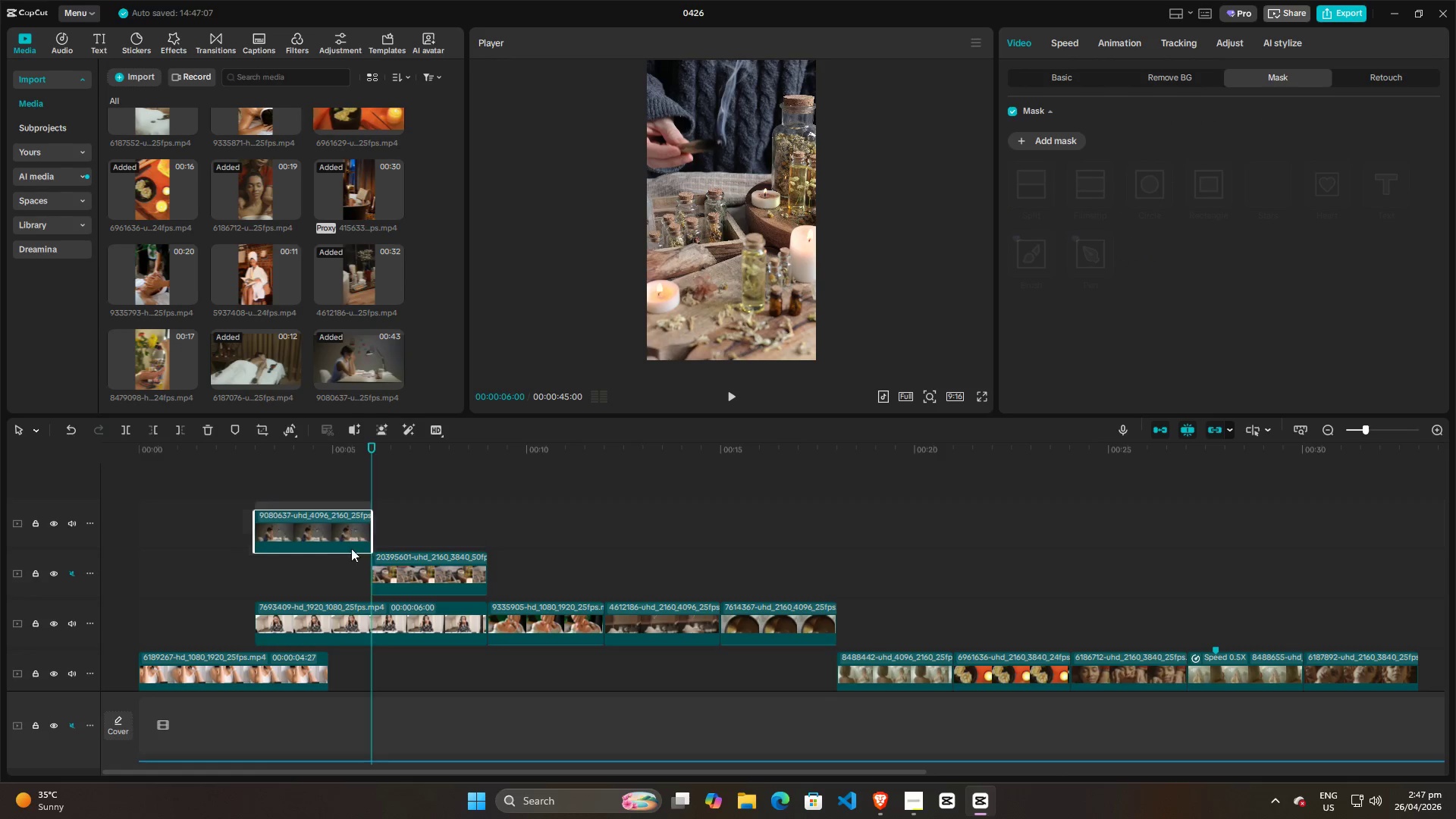 
left_click_drag(start_coordinate=[351, 522], to_coordinate=[353, 574])
 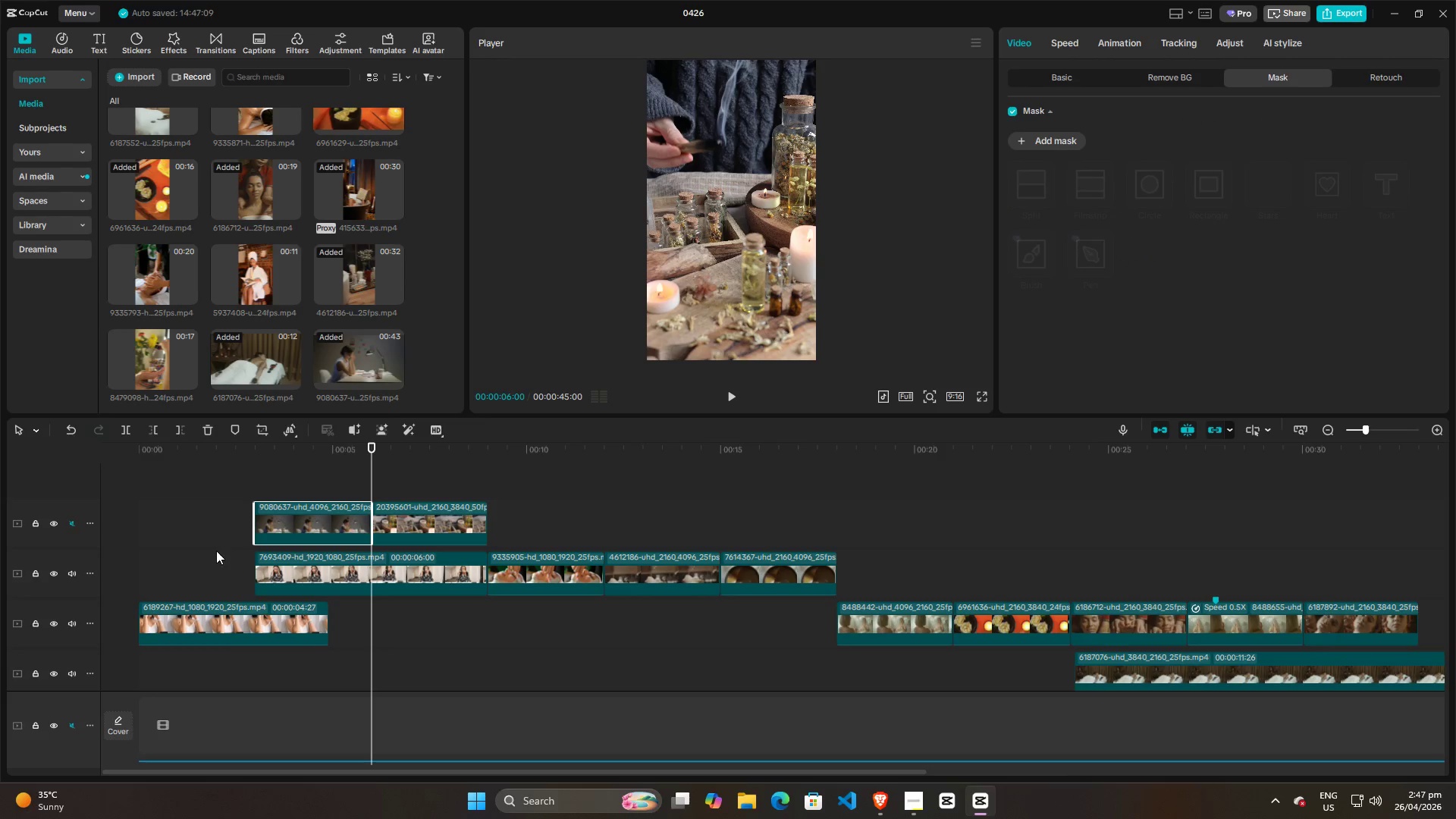 
left_click([216, 550])
 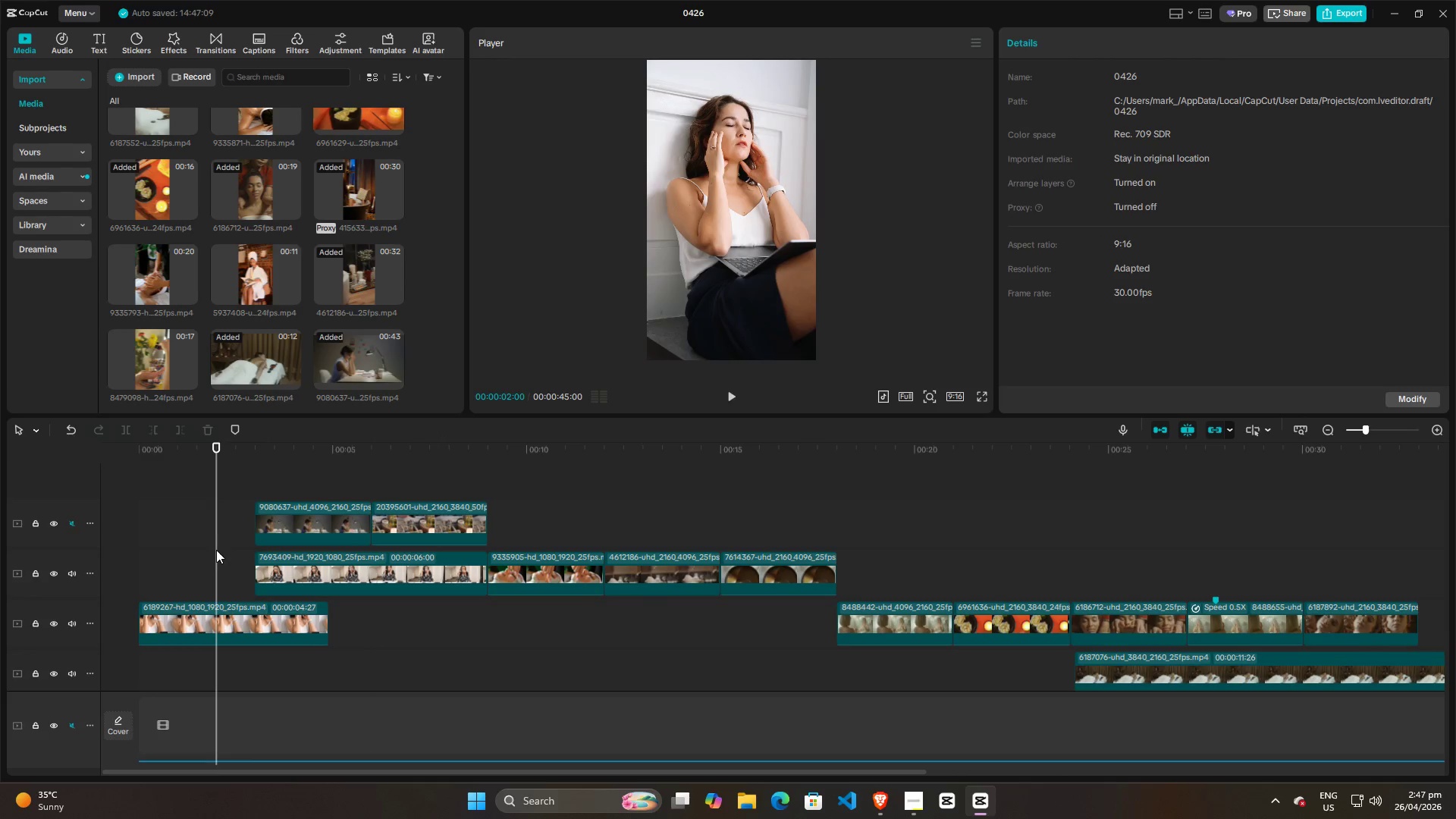 
key(Space)
 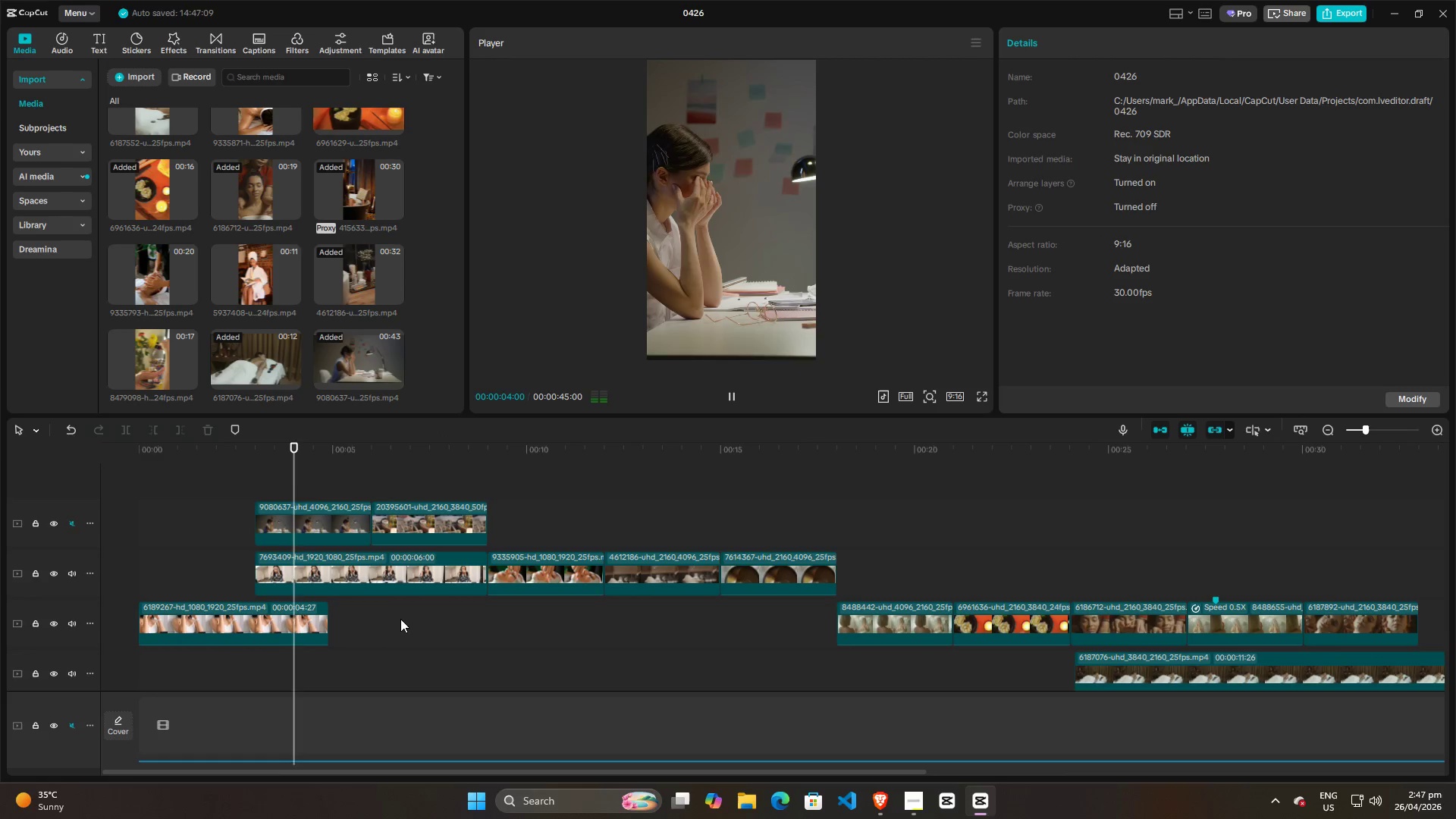 
left_click([393, 565])
 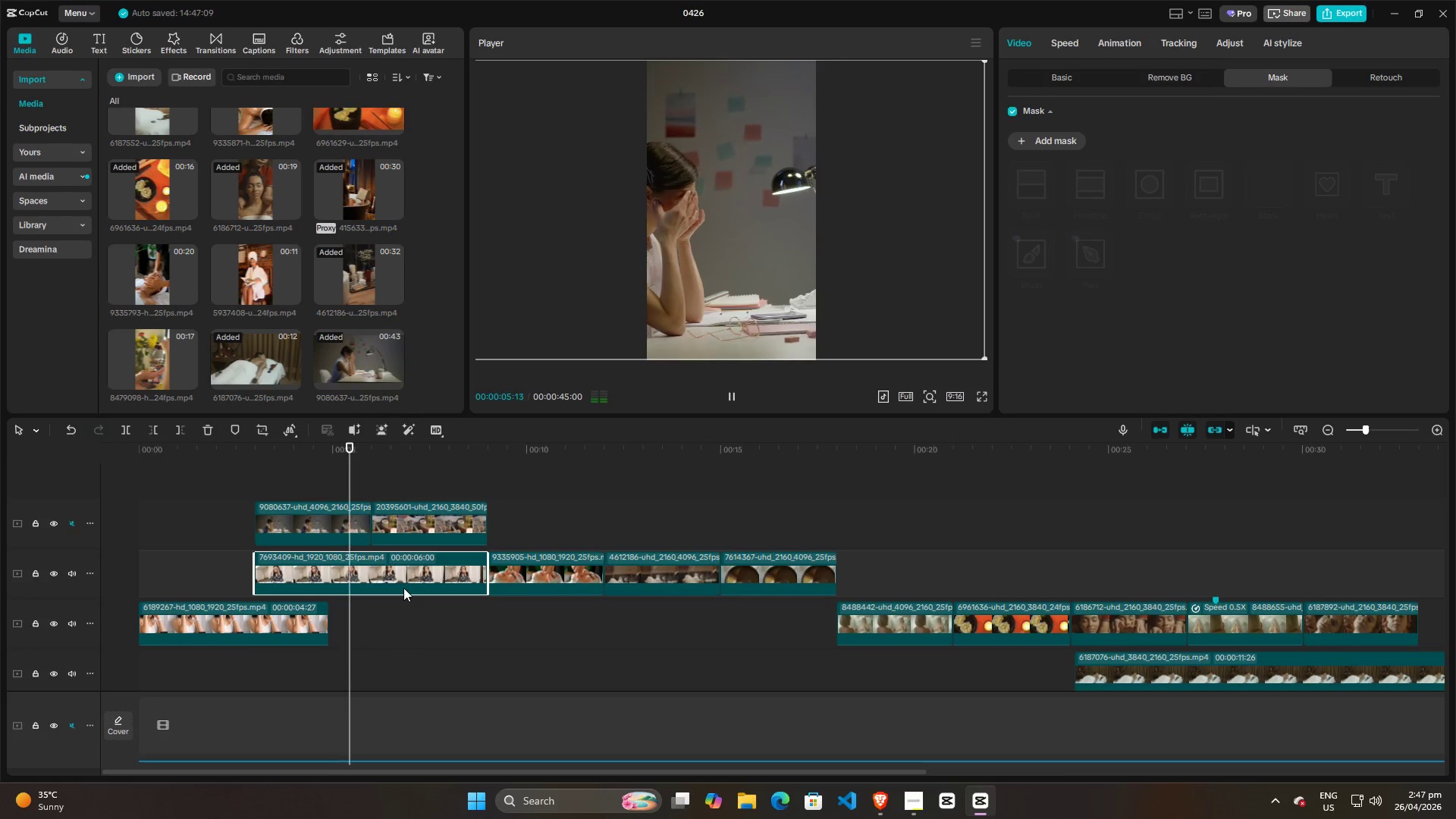 
key(Backspace)
 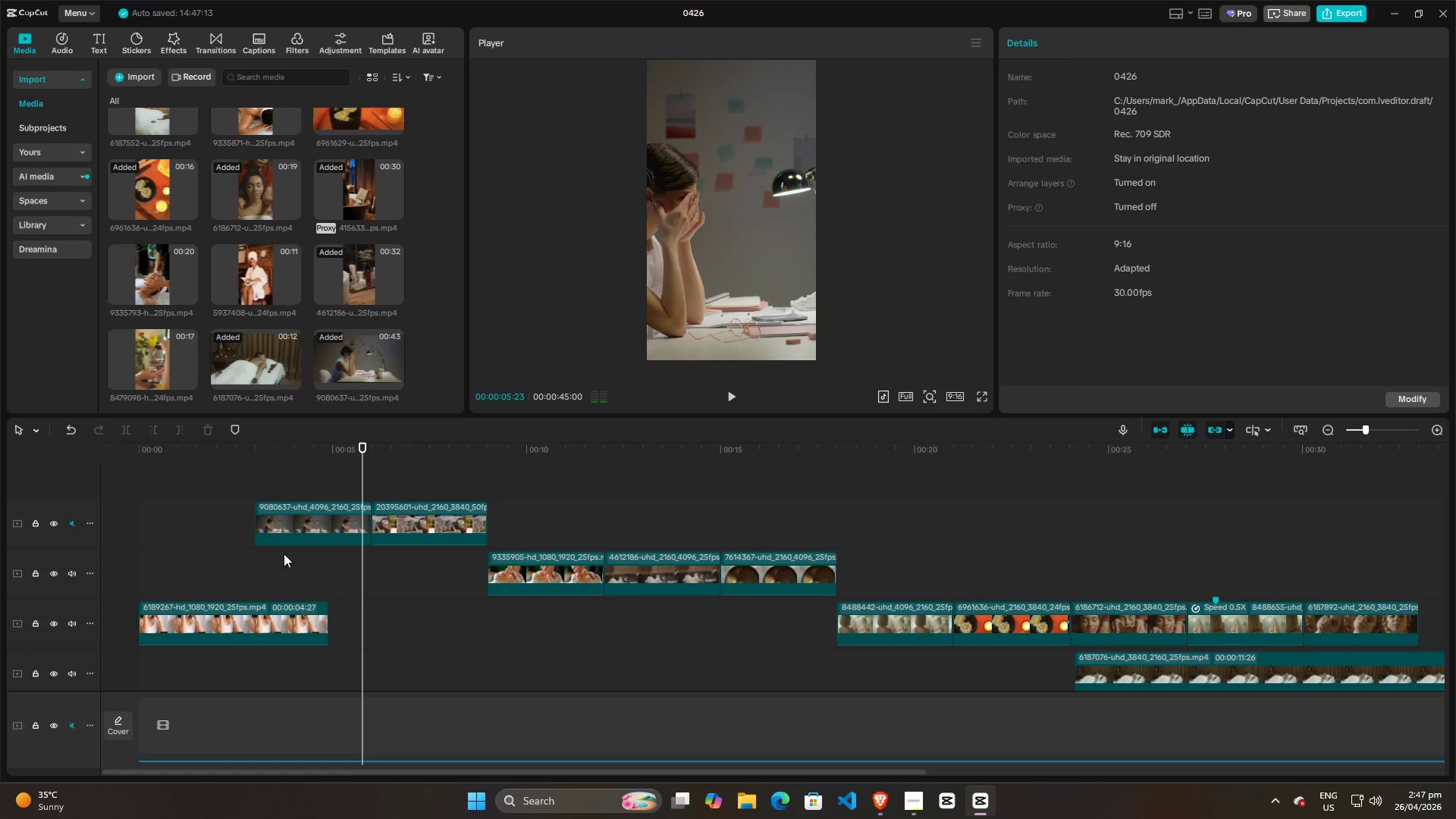 
left_click_drag(start_coordinate=[275, 559], to_coordinate=[431, 506])
 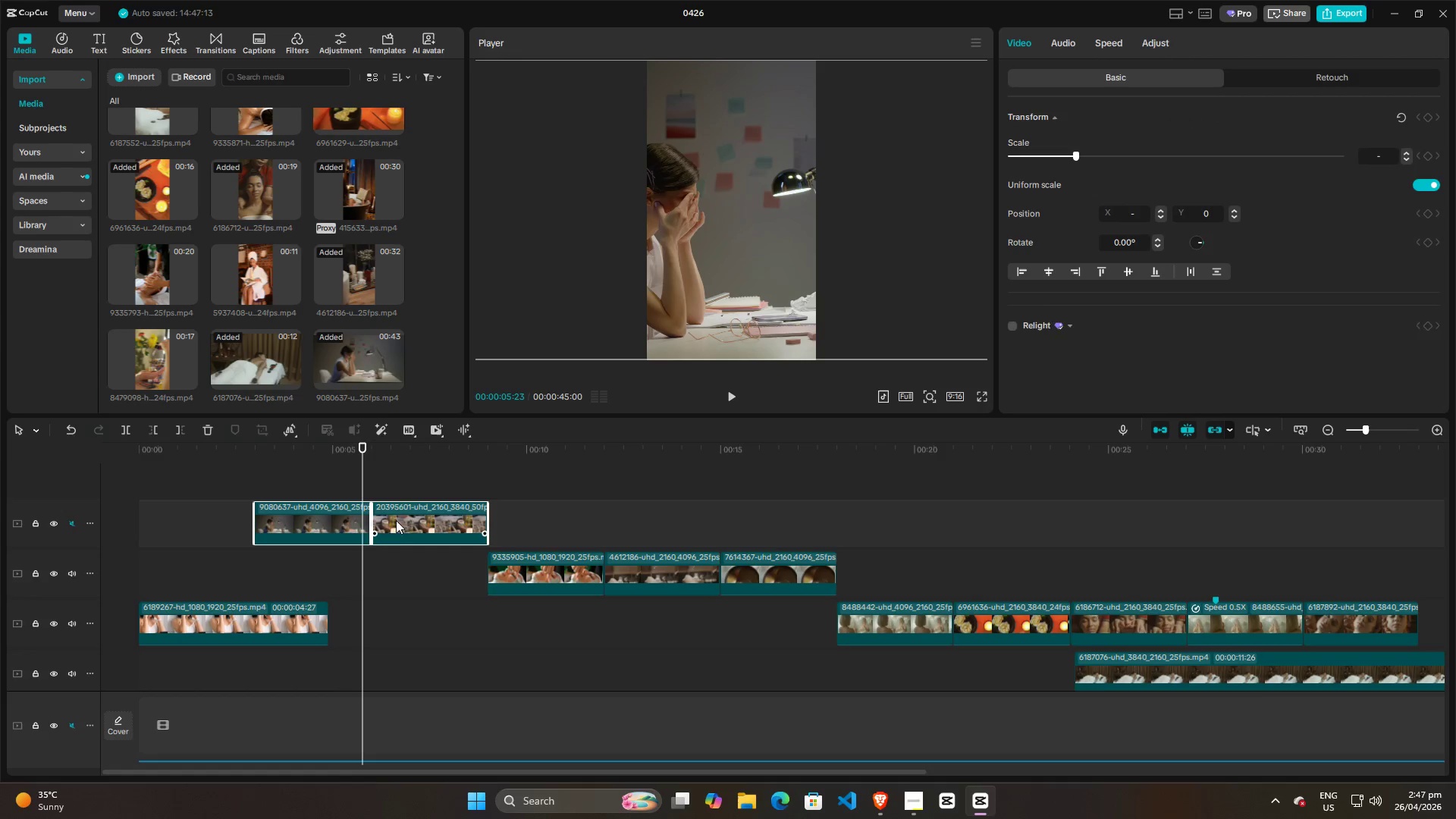 
left_click_drag(start_coordinate=[396, 520], to_coordinate=[397, 566])
 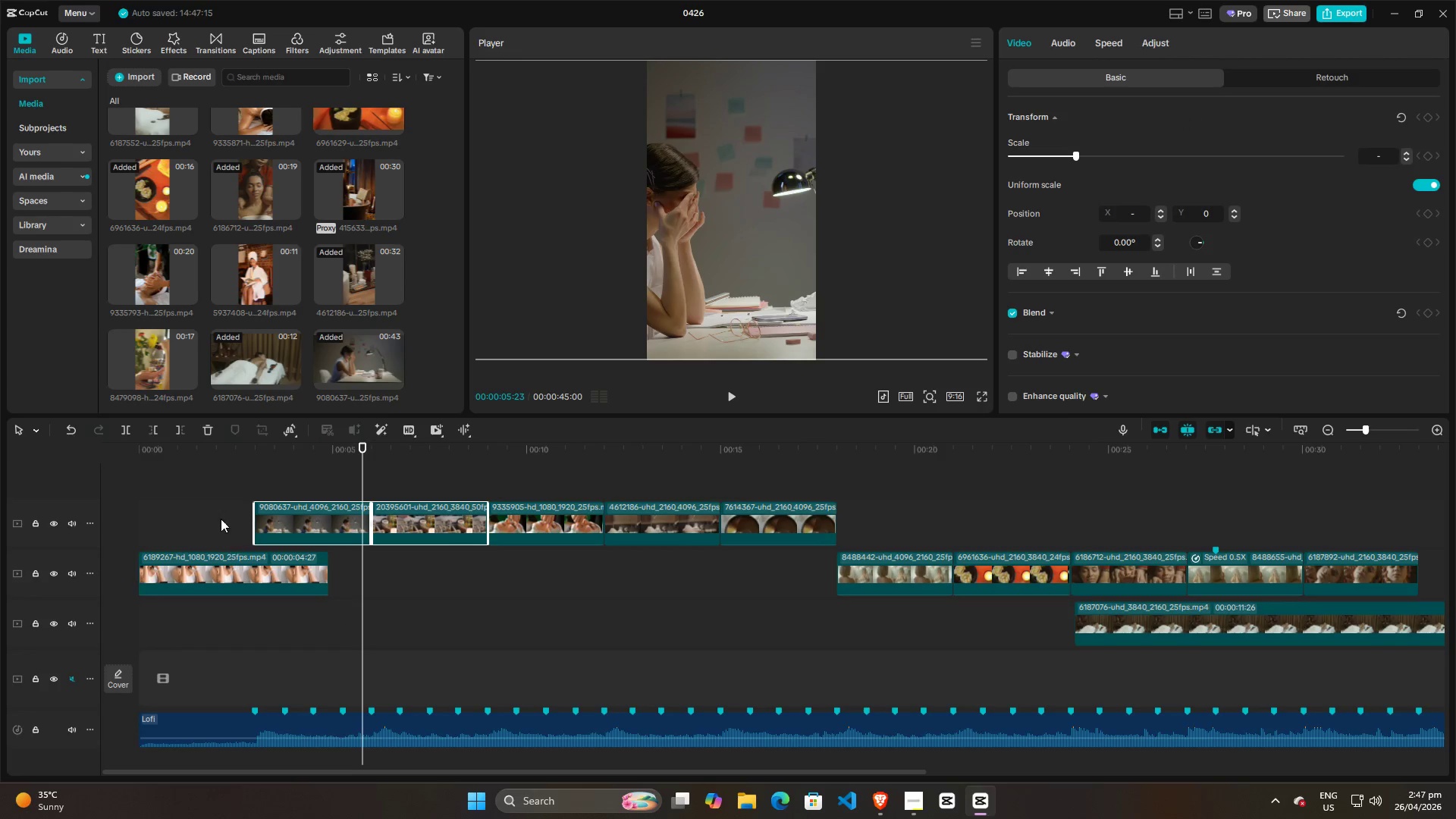 
left_click([221, 519])
 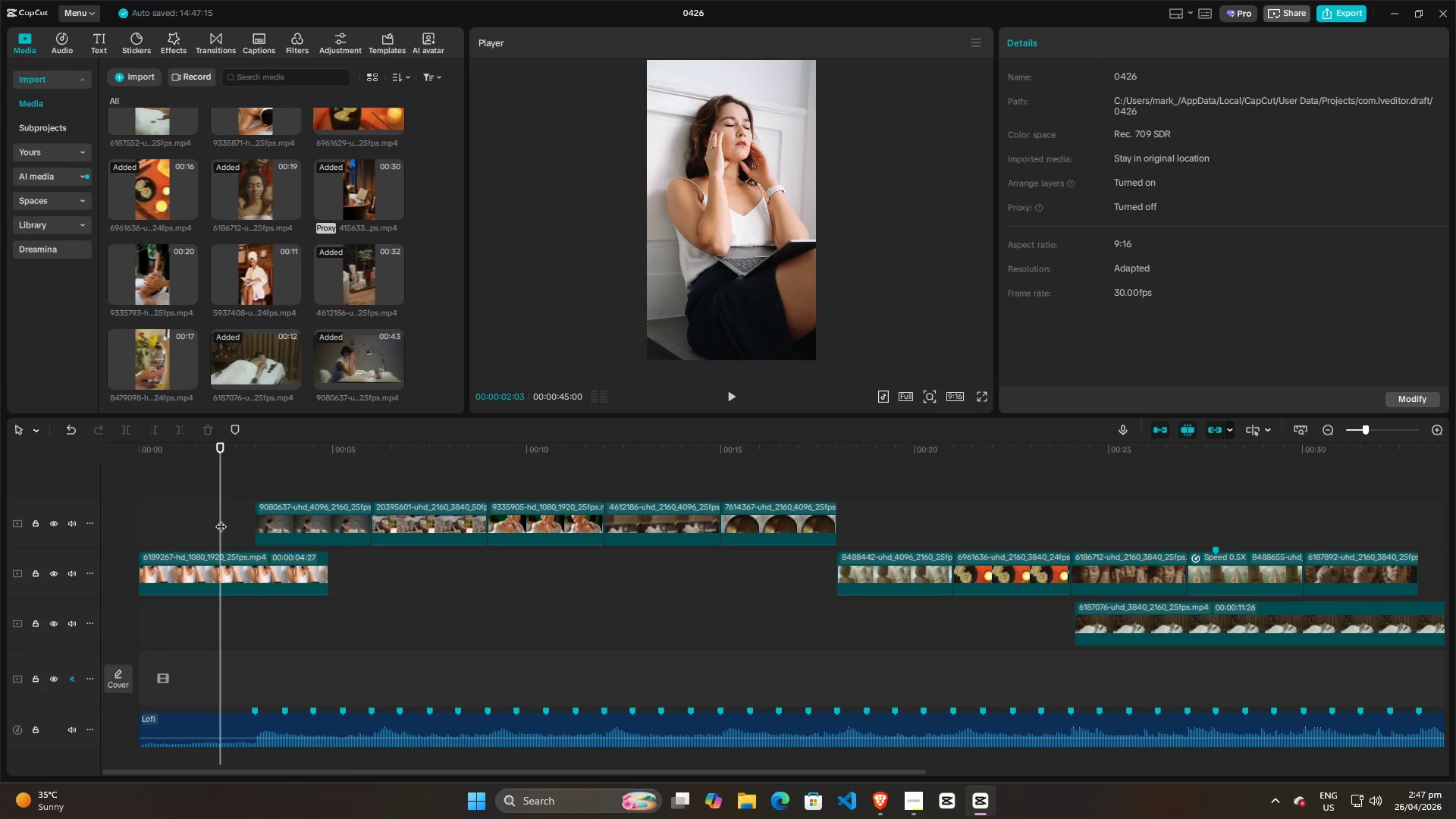 
left_click_drag(start_coordinate=[221, 519], to_coordinate=[72, 519])
 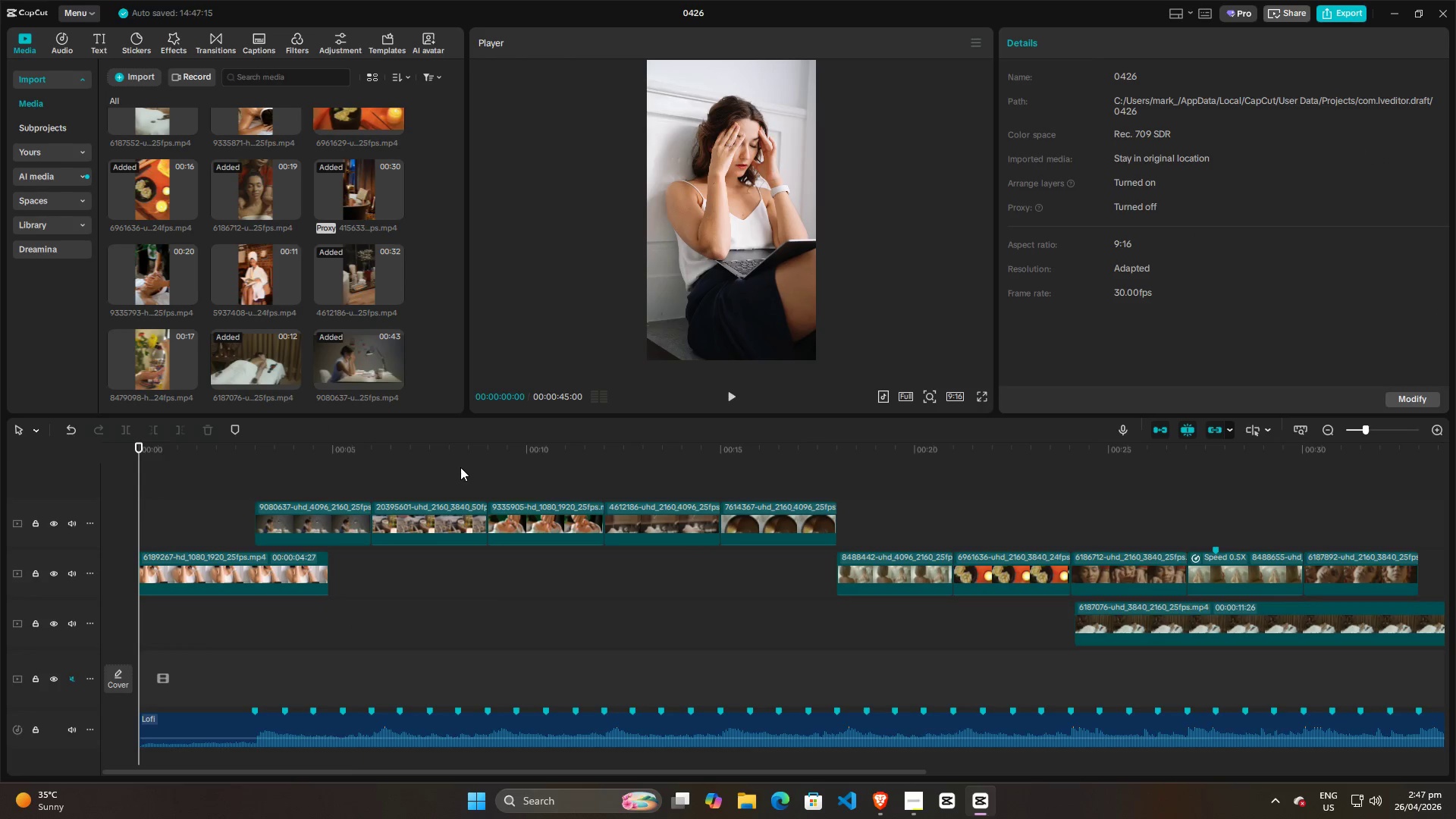 
key(Space)
 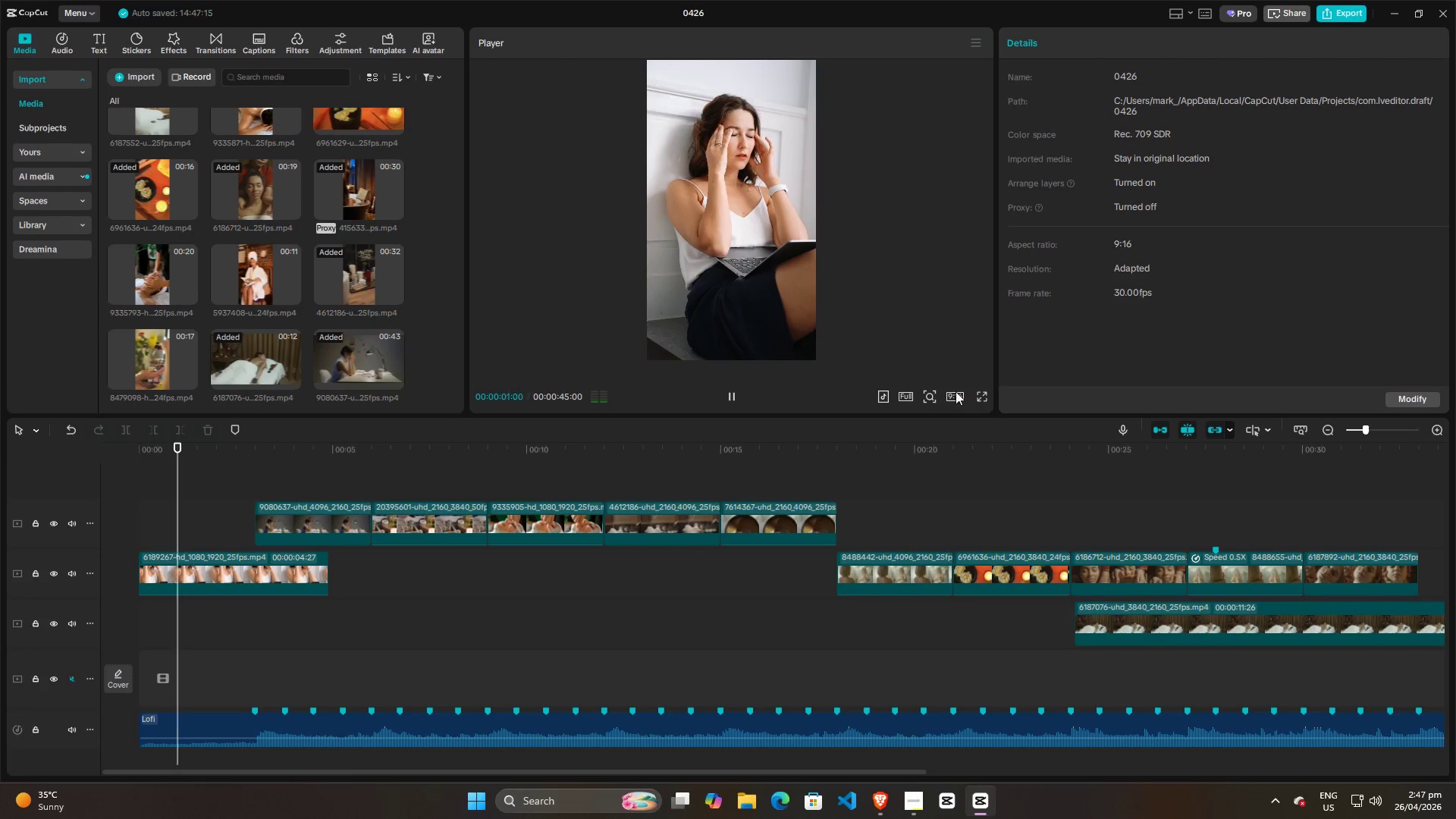 
left_click([980, 392])
 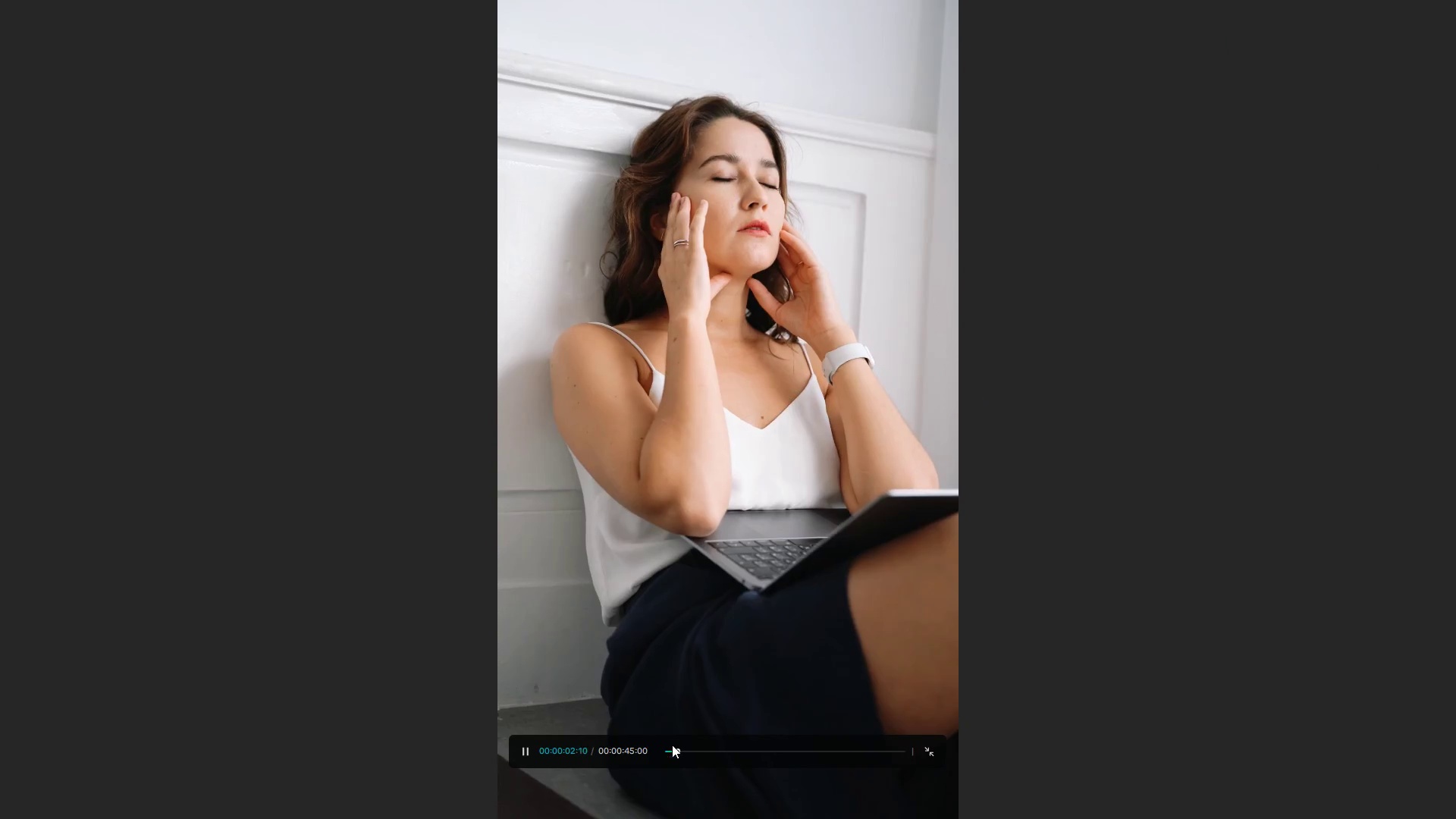 
left_click_drag(start_coordinate=[677, 752], to_coordinate=[645, 752])
 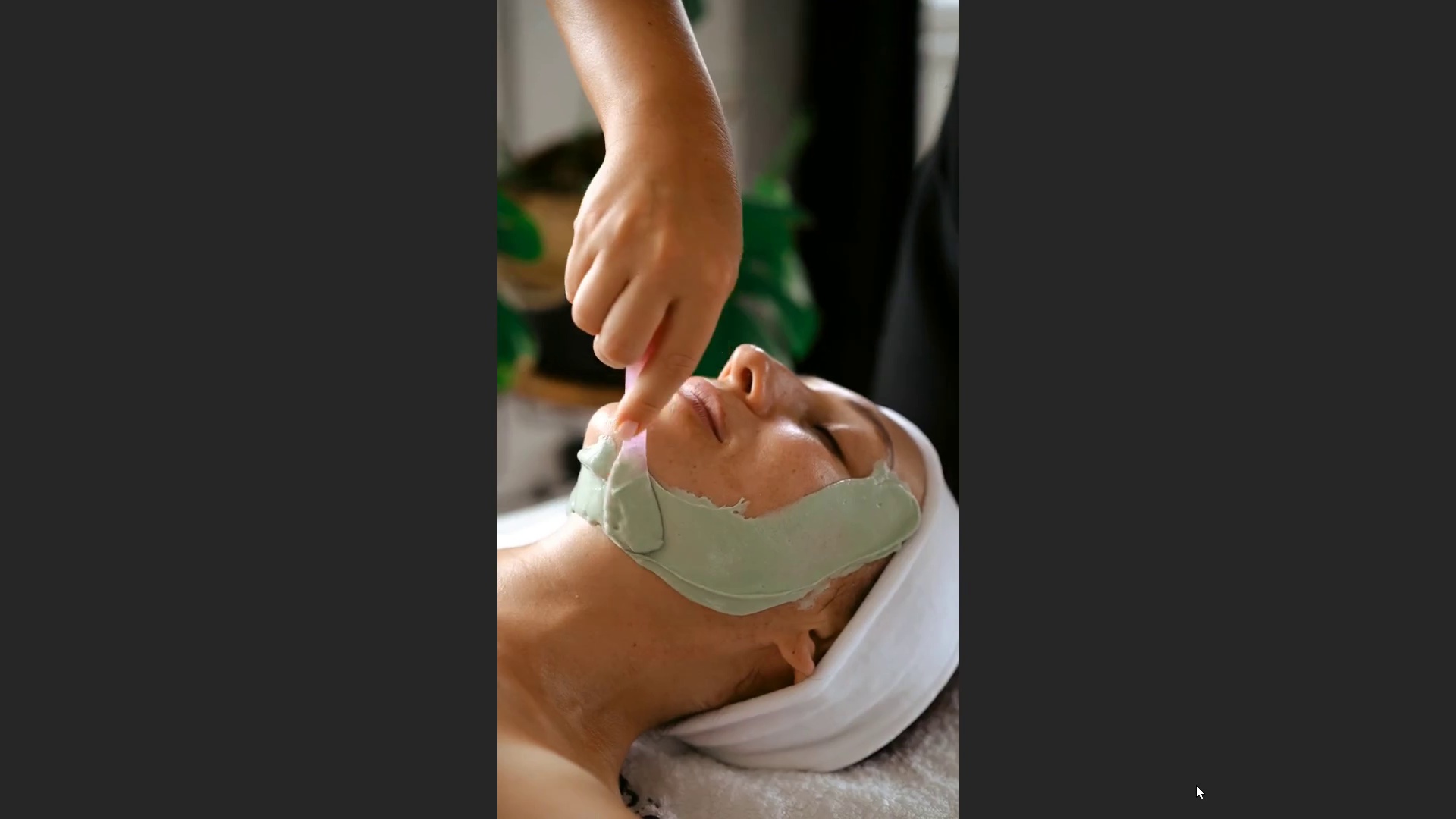 
wait(16.12)
 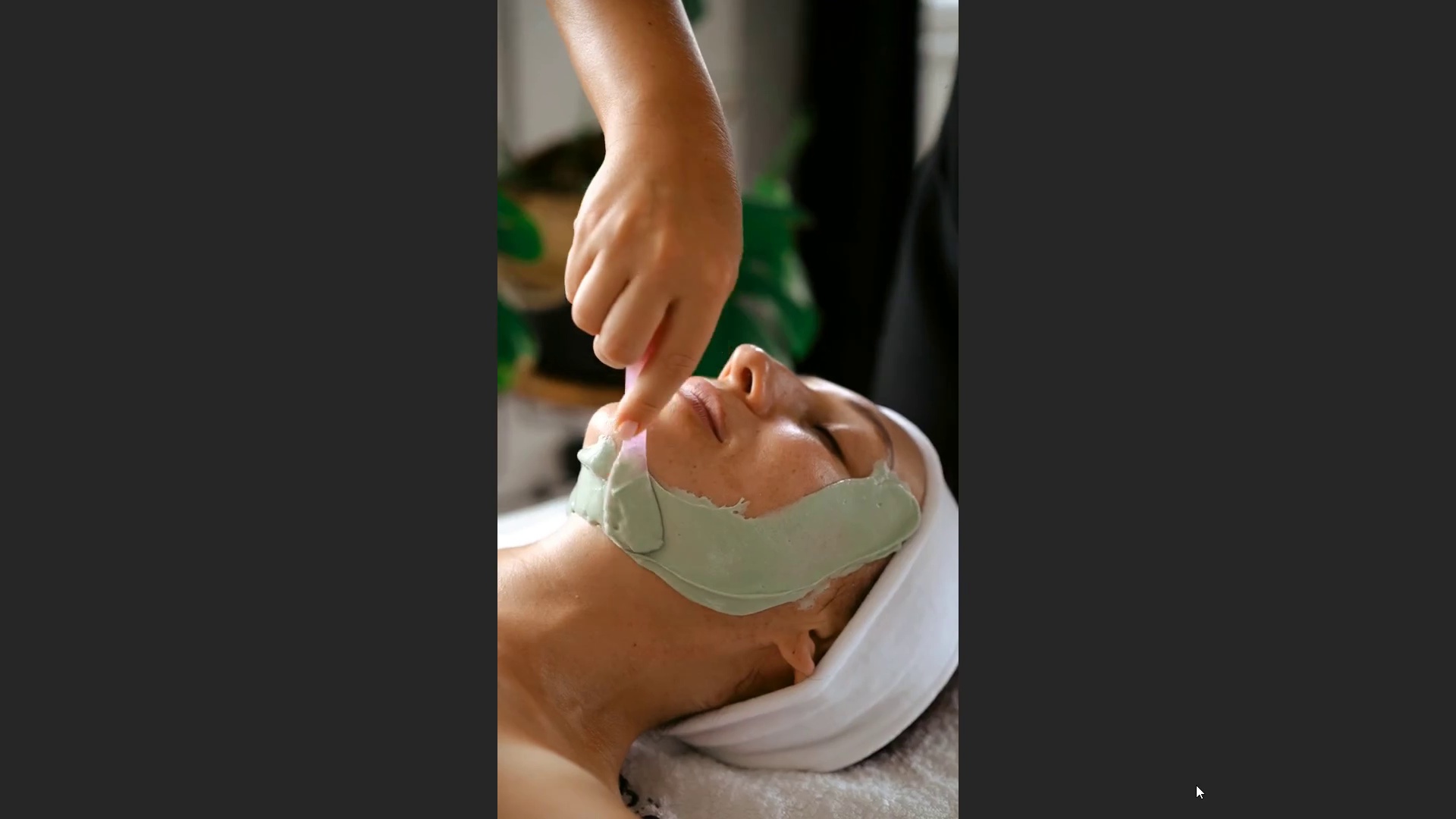 
key(Space)
 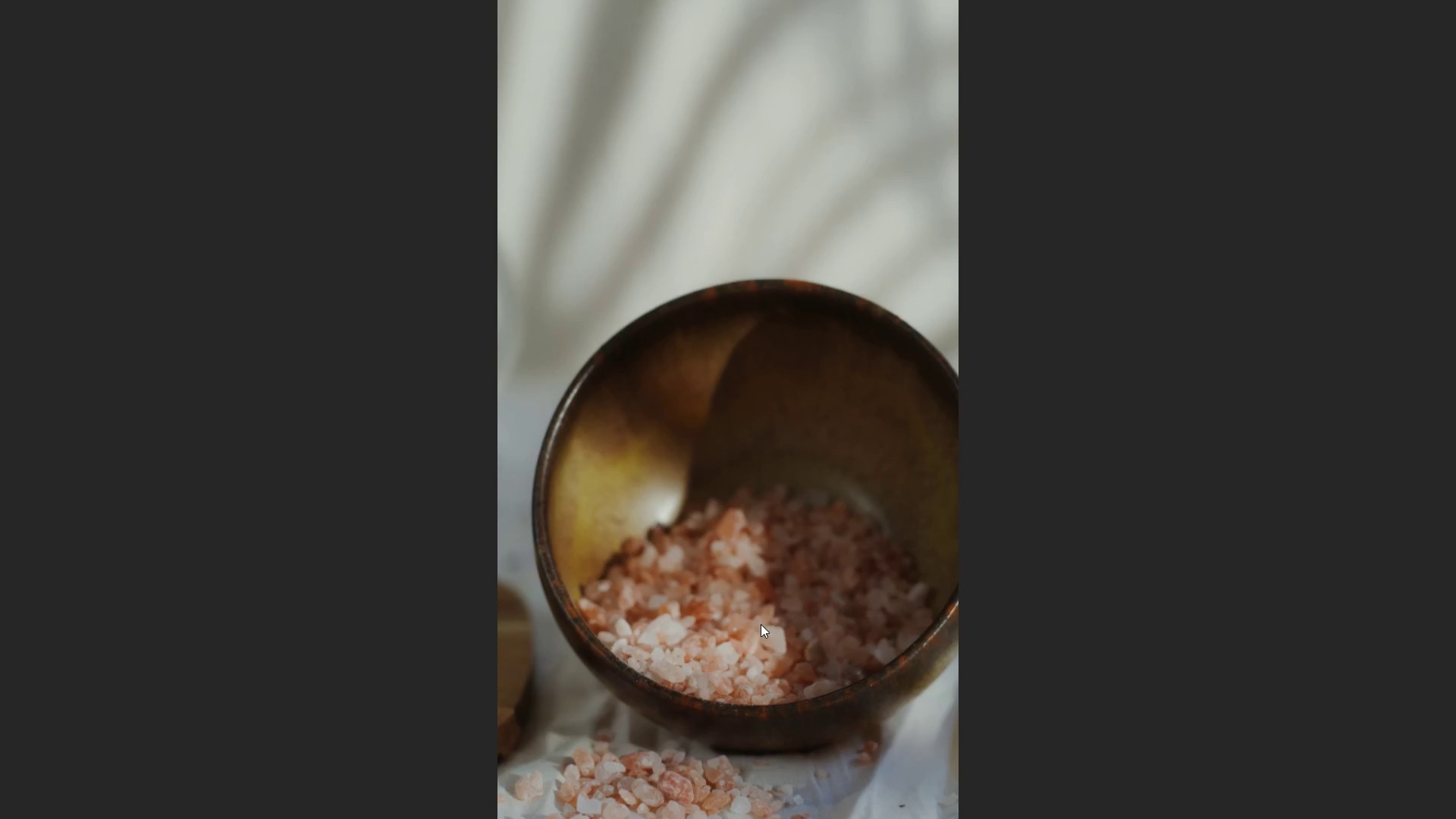 
left_click([732, 607])
 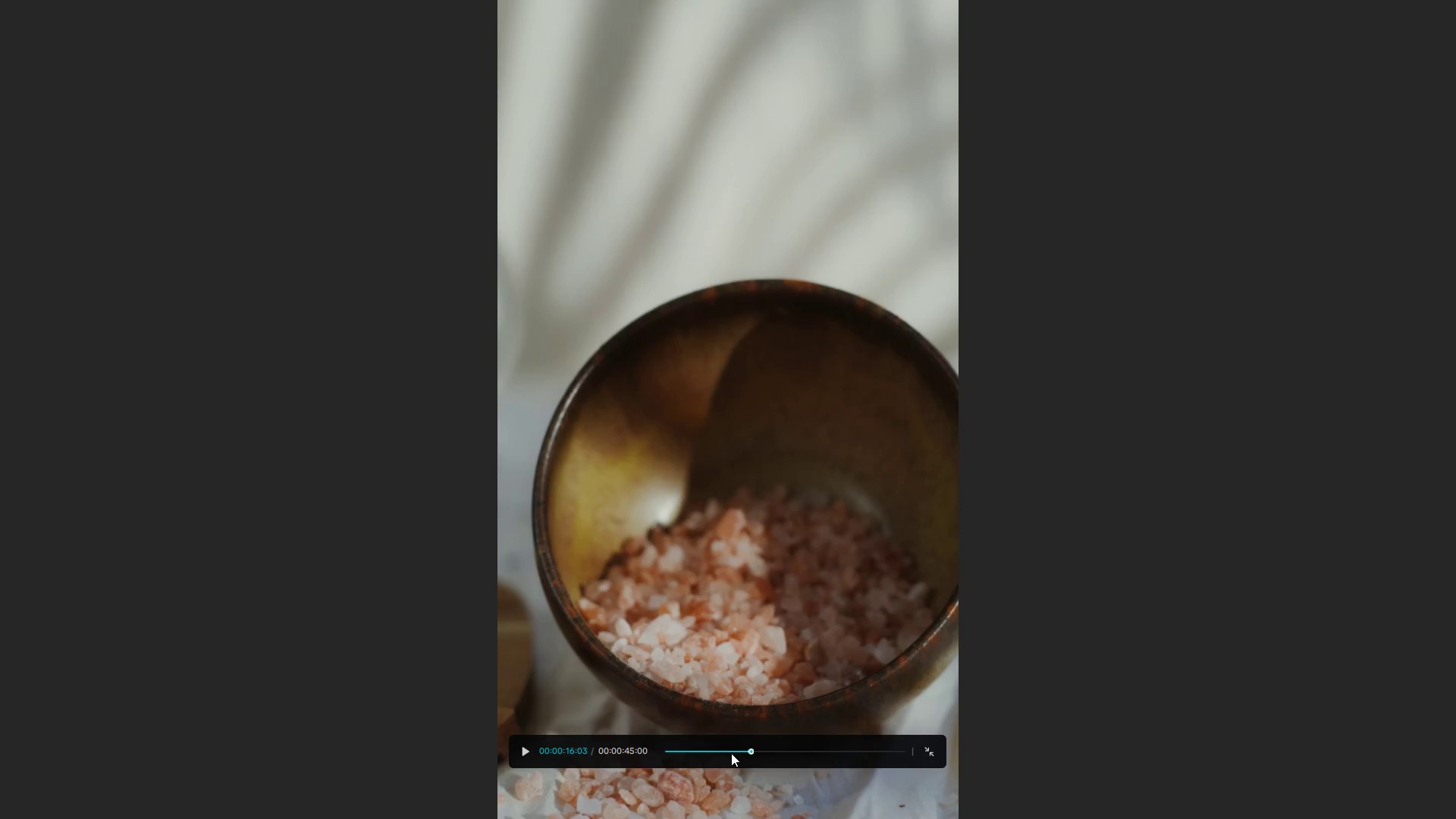 
left_click([726, 748])
 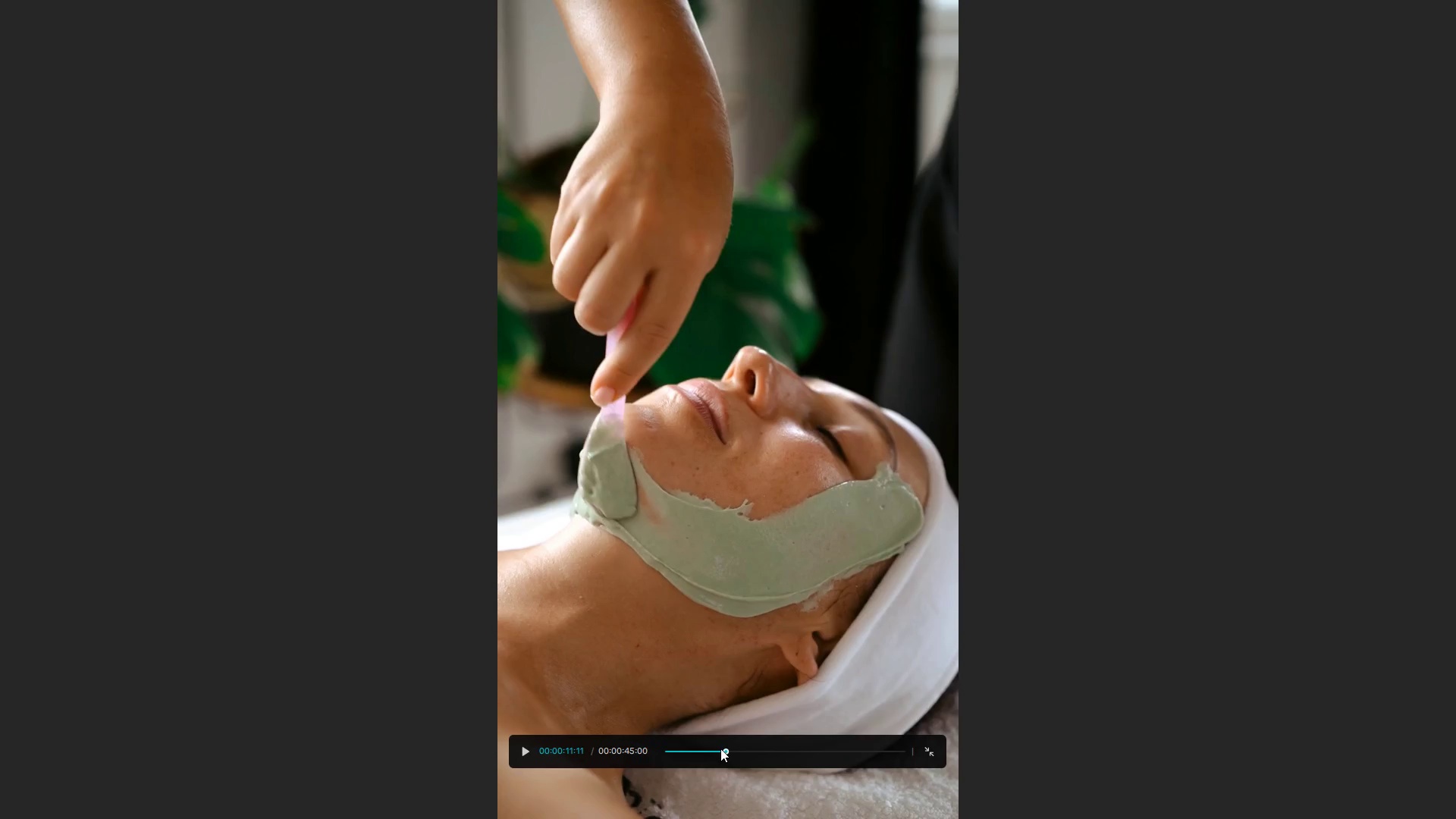 
left_click([714, 748])
 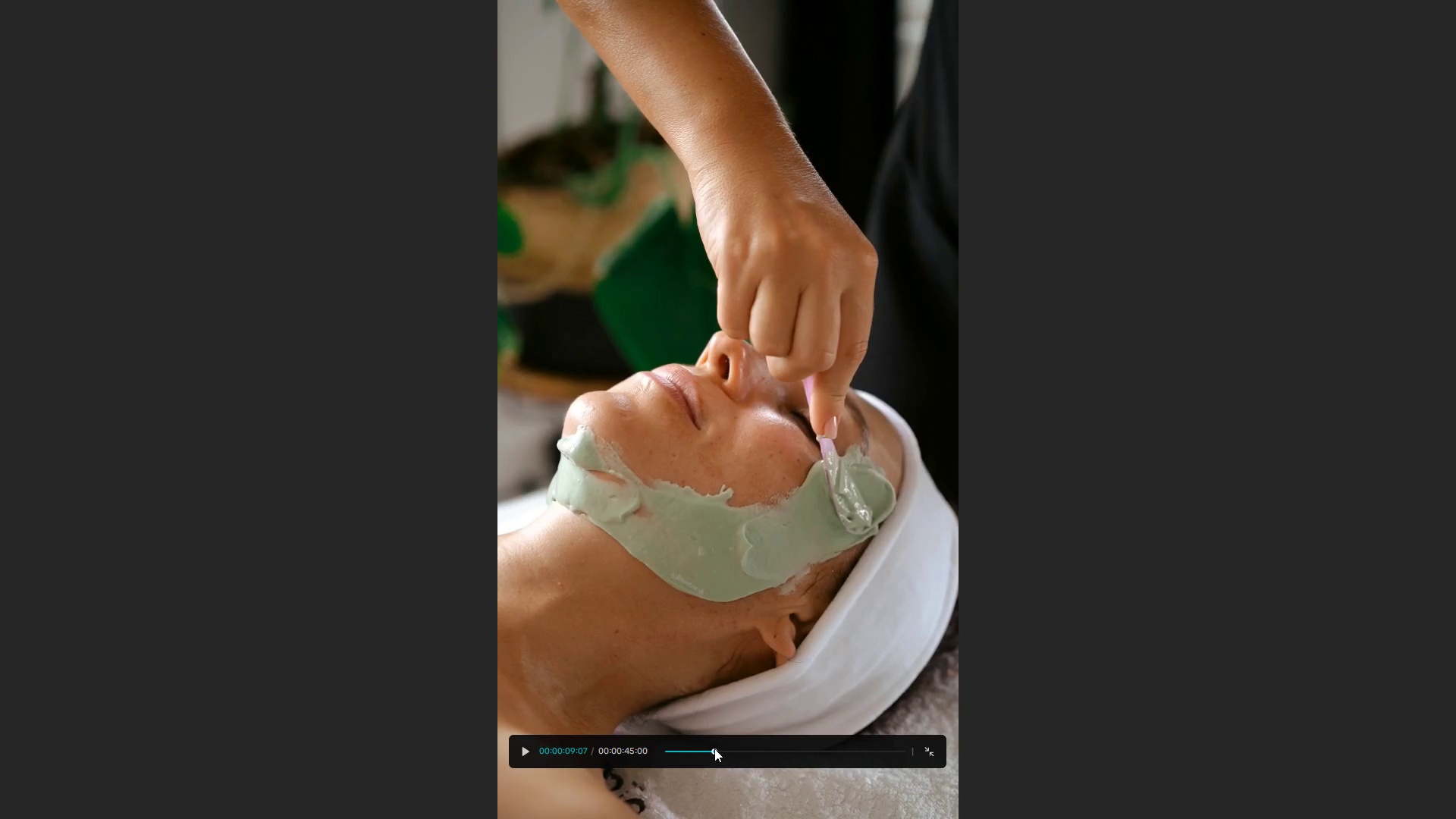 
key(Space)
 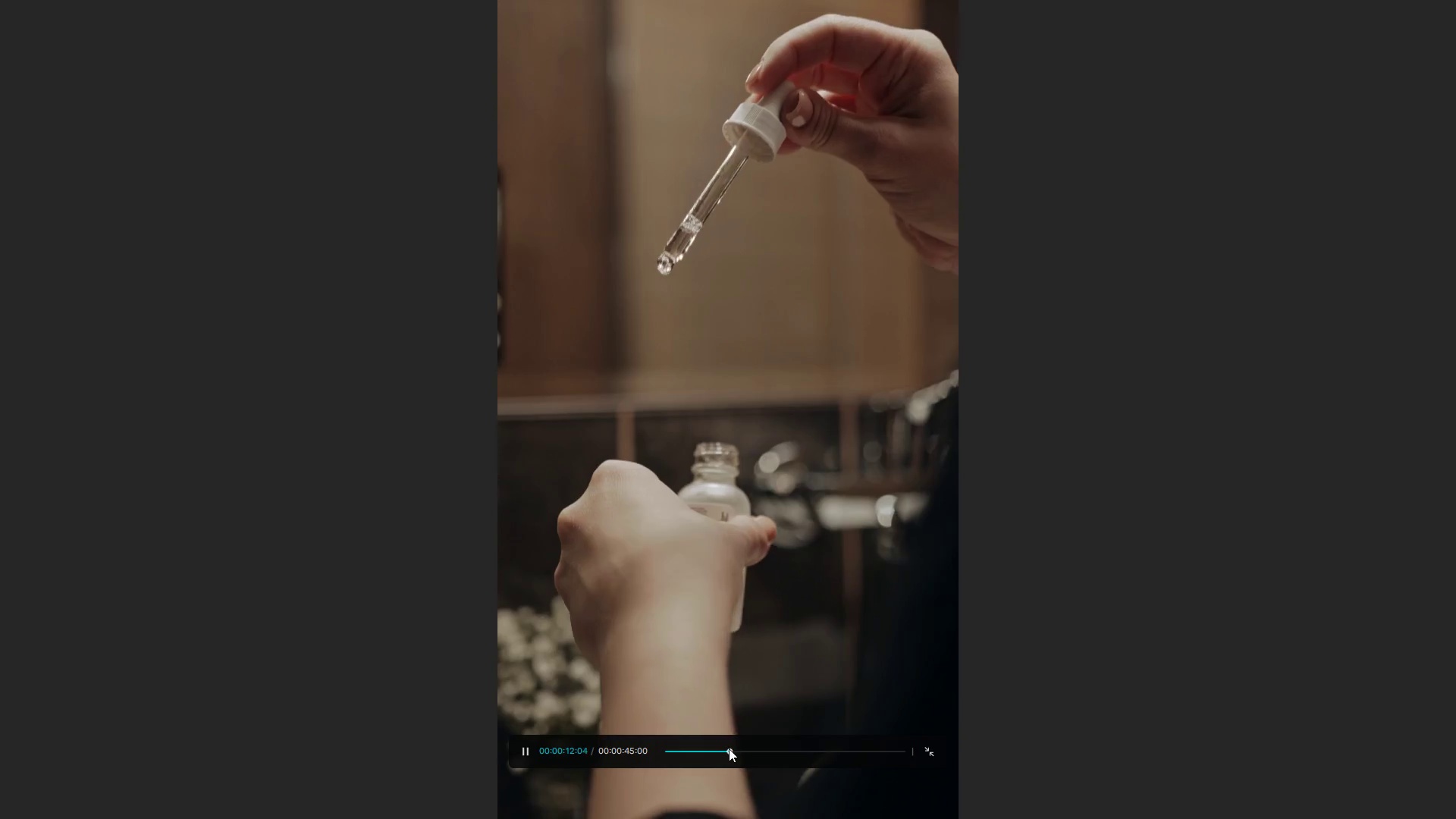 
key(Space)
 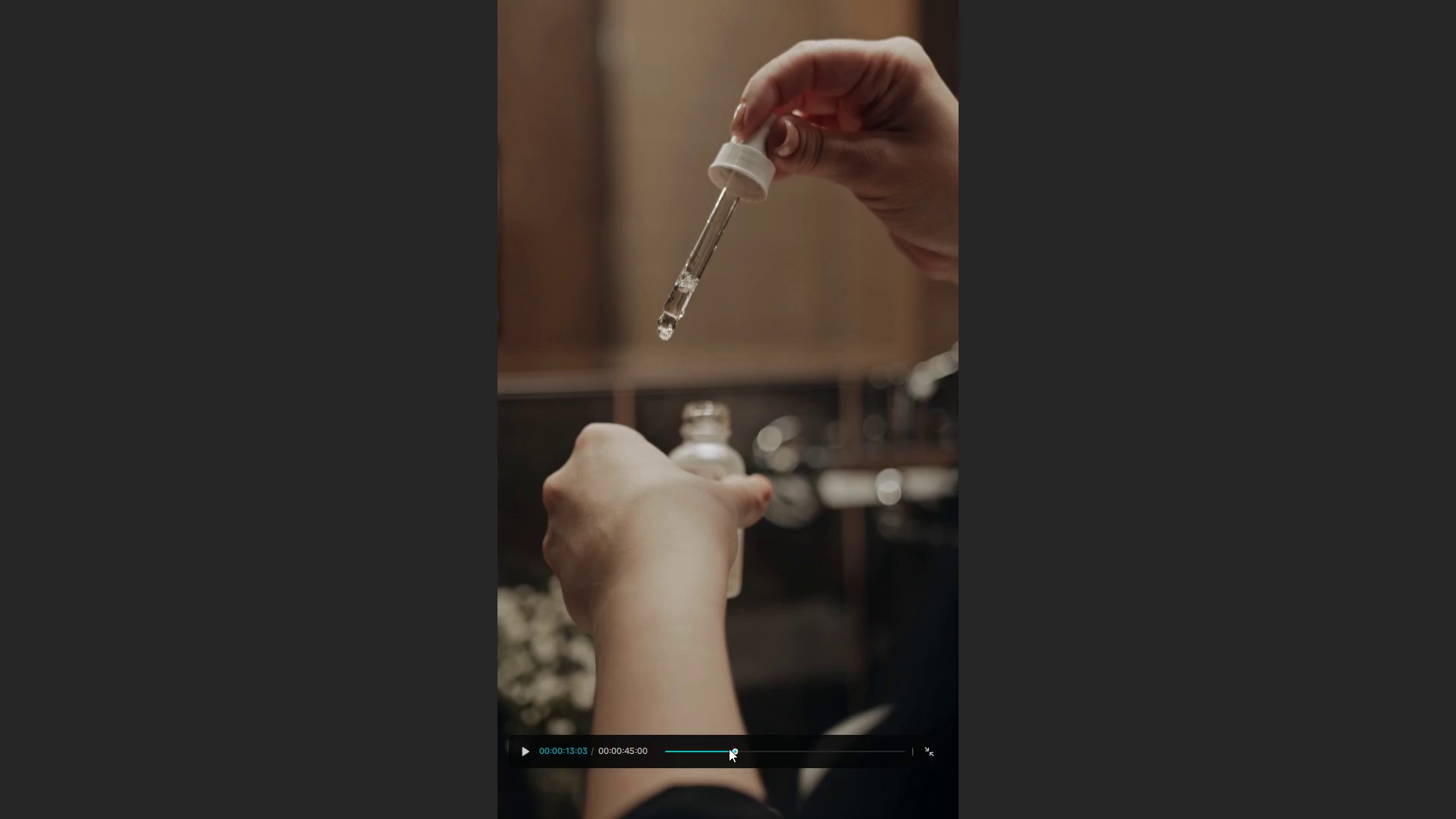 
key(Space)
 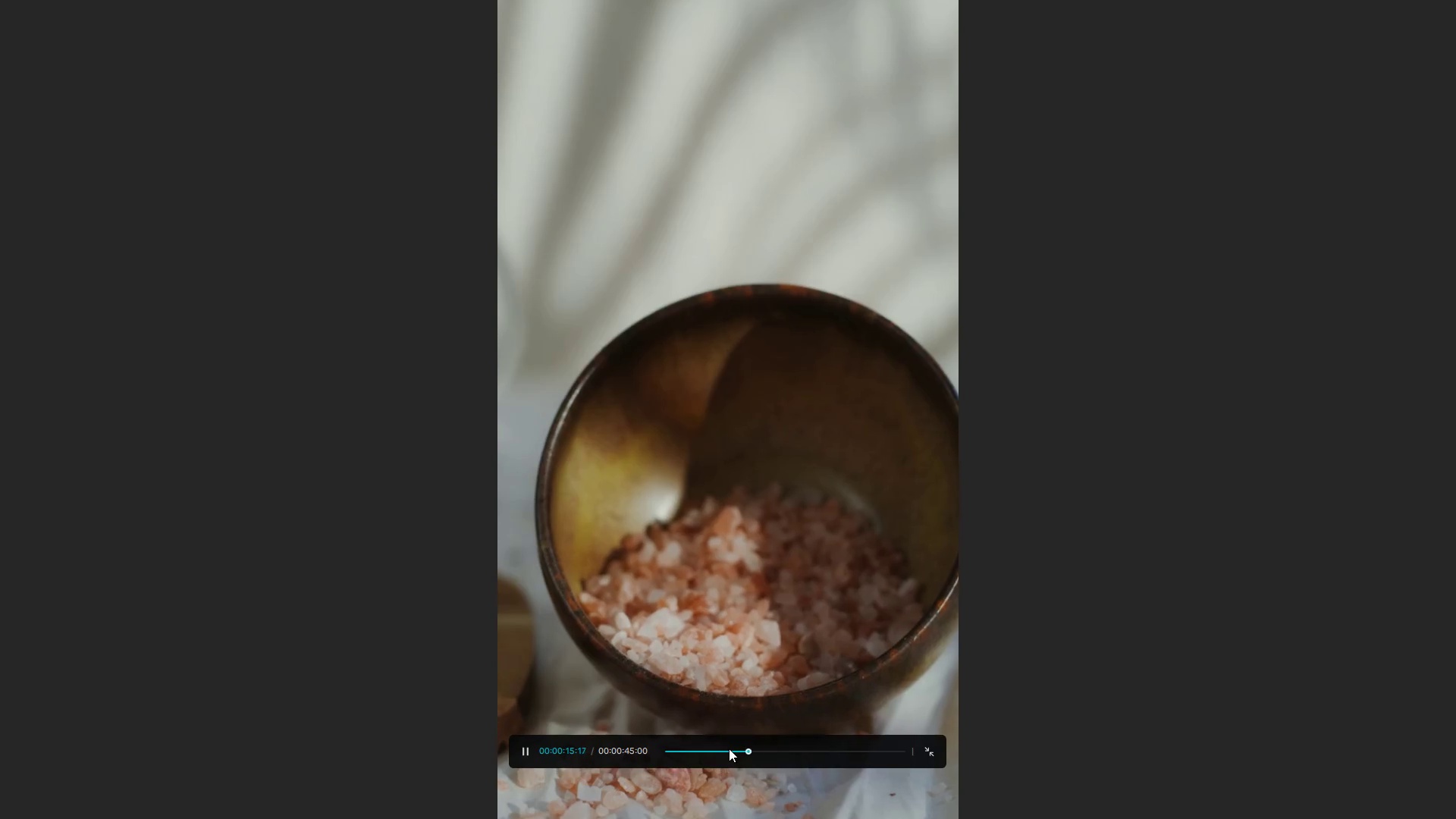 
left_click([748, 752])
 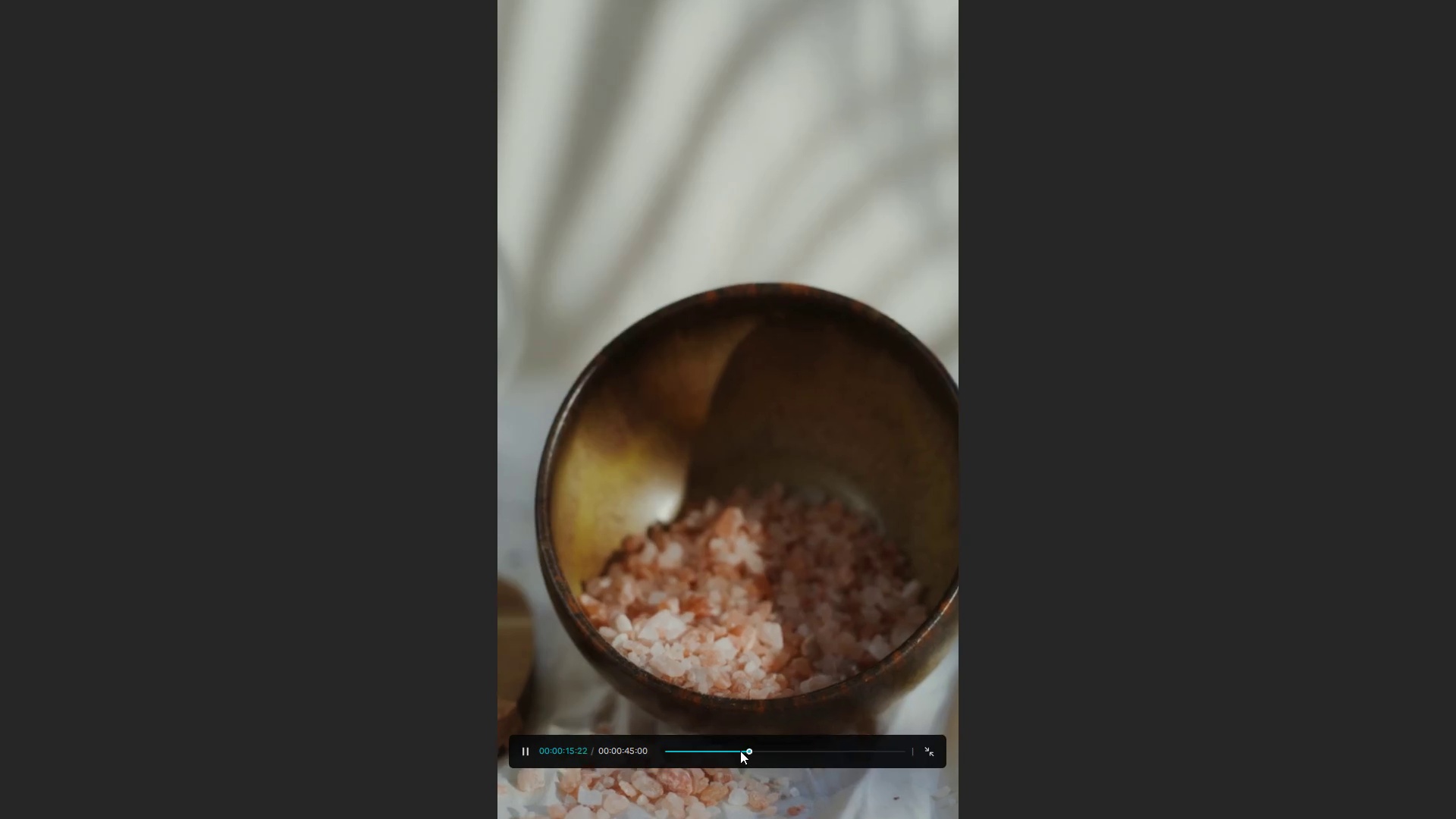 
left_click([738, 749])
 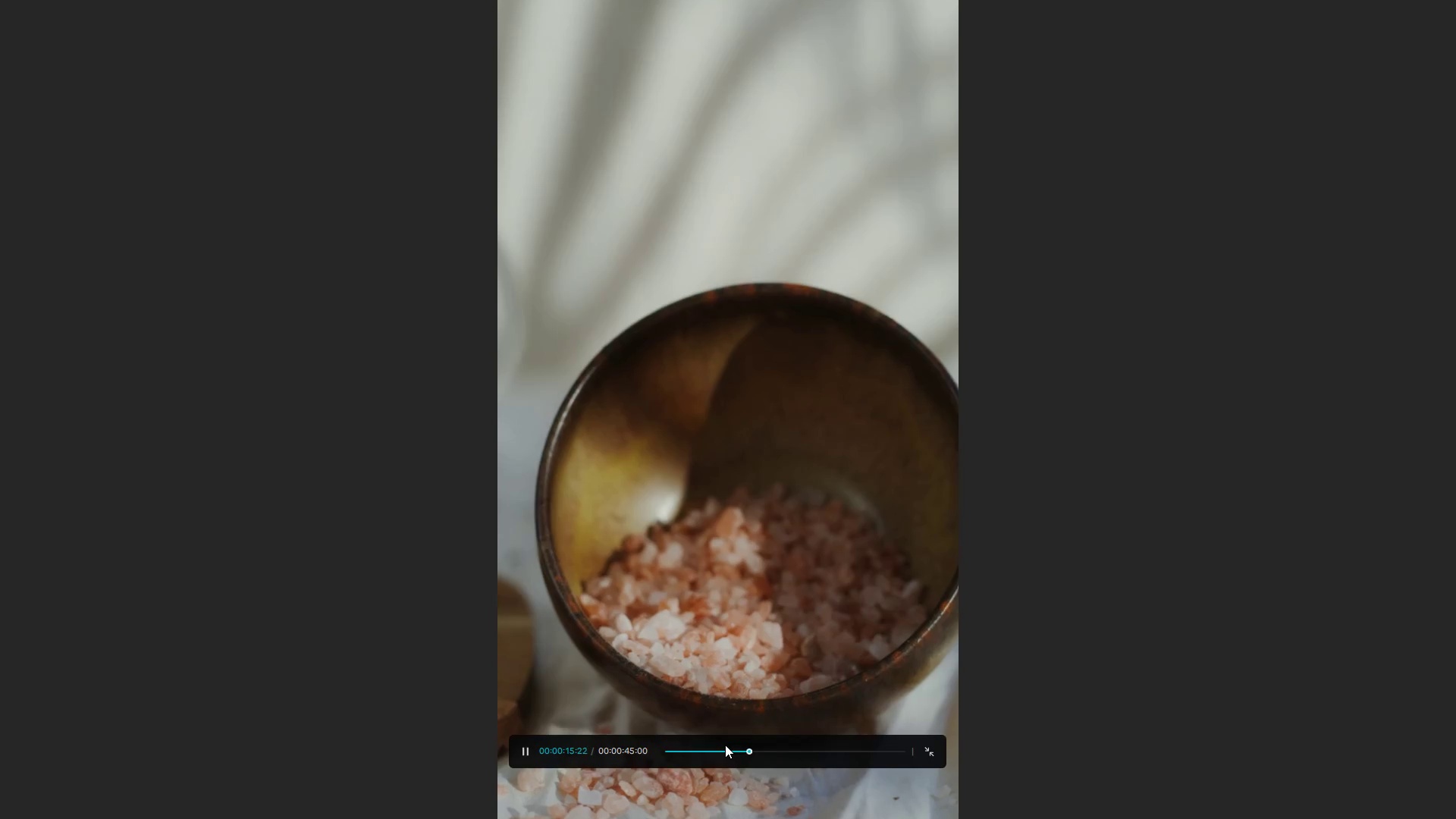 
left_click([723, 753])
 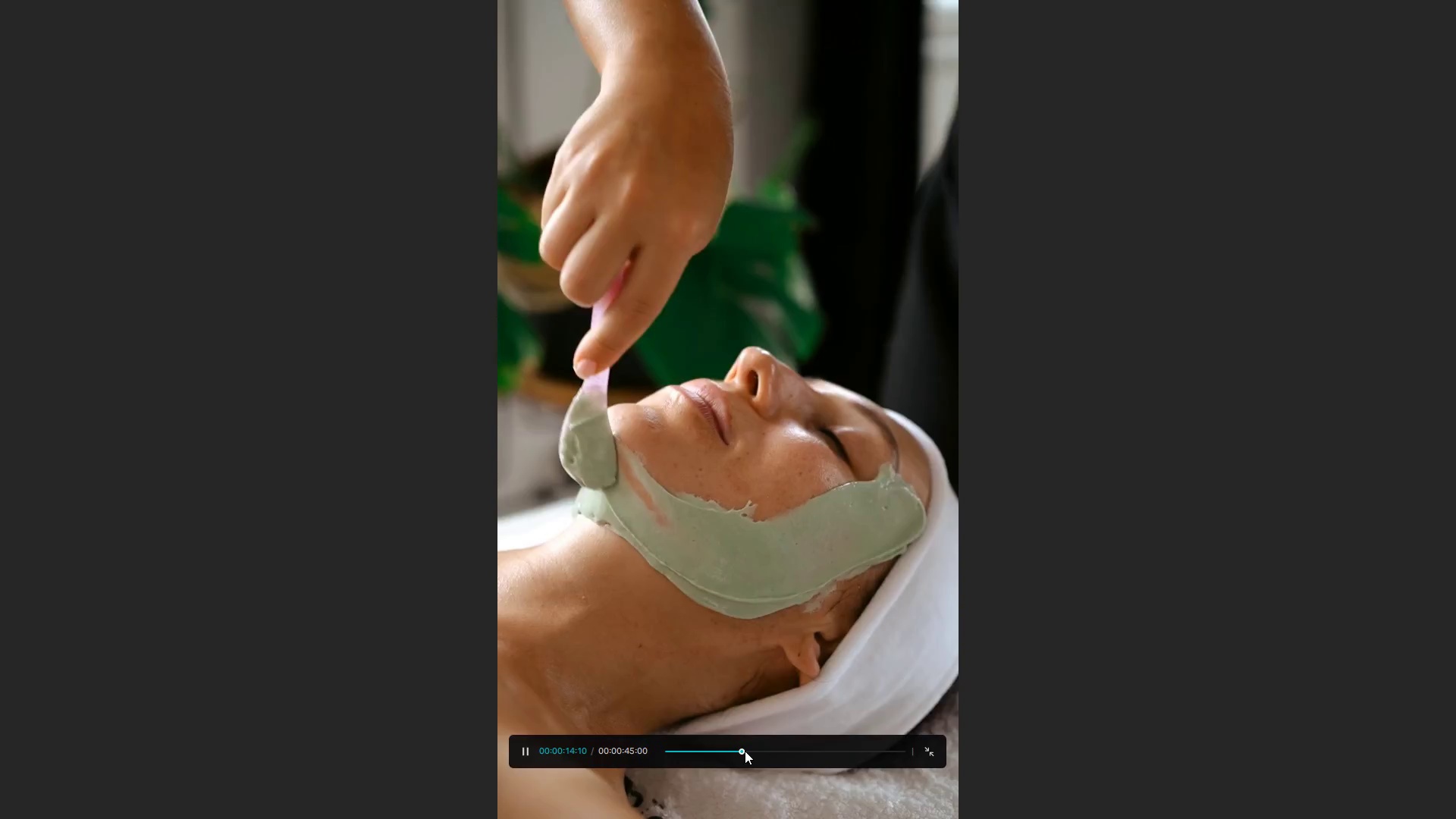 
double_click([752, 749])
 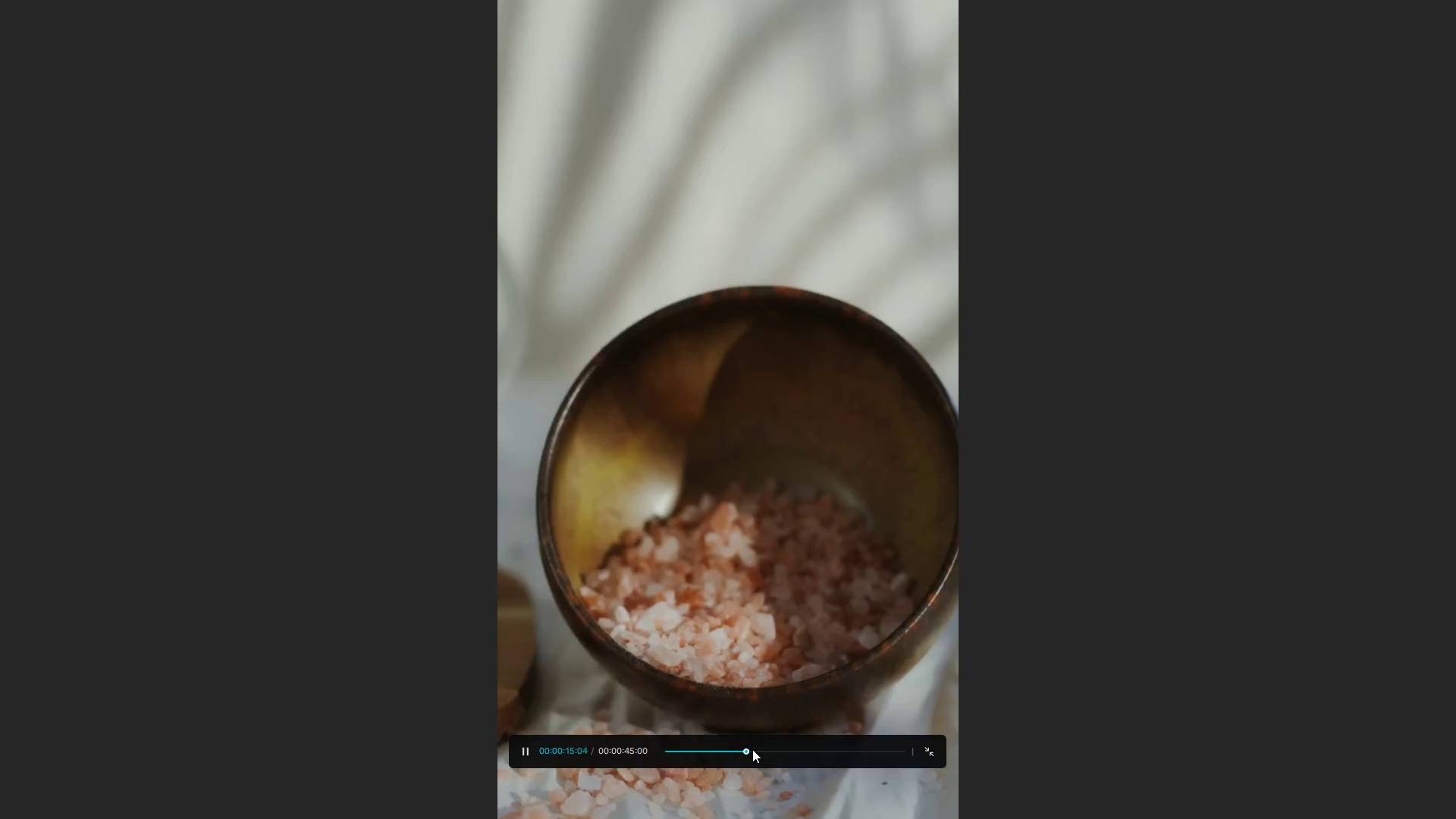 
key(Space)
 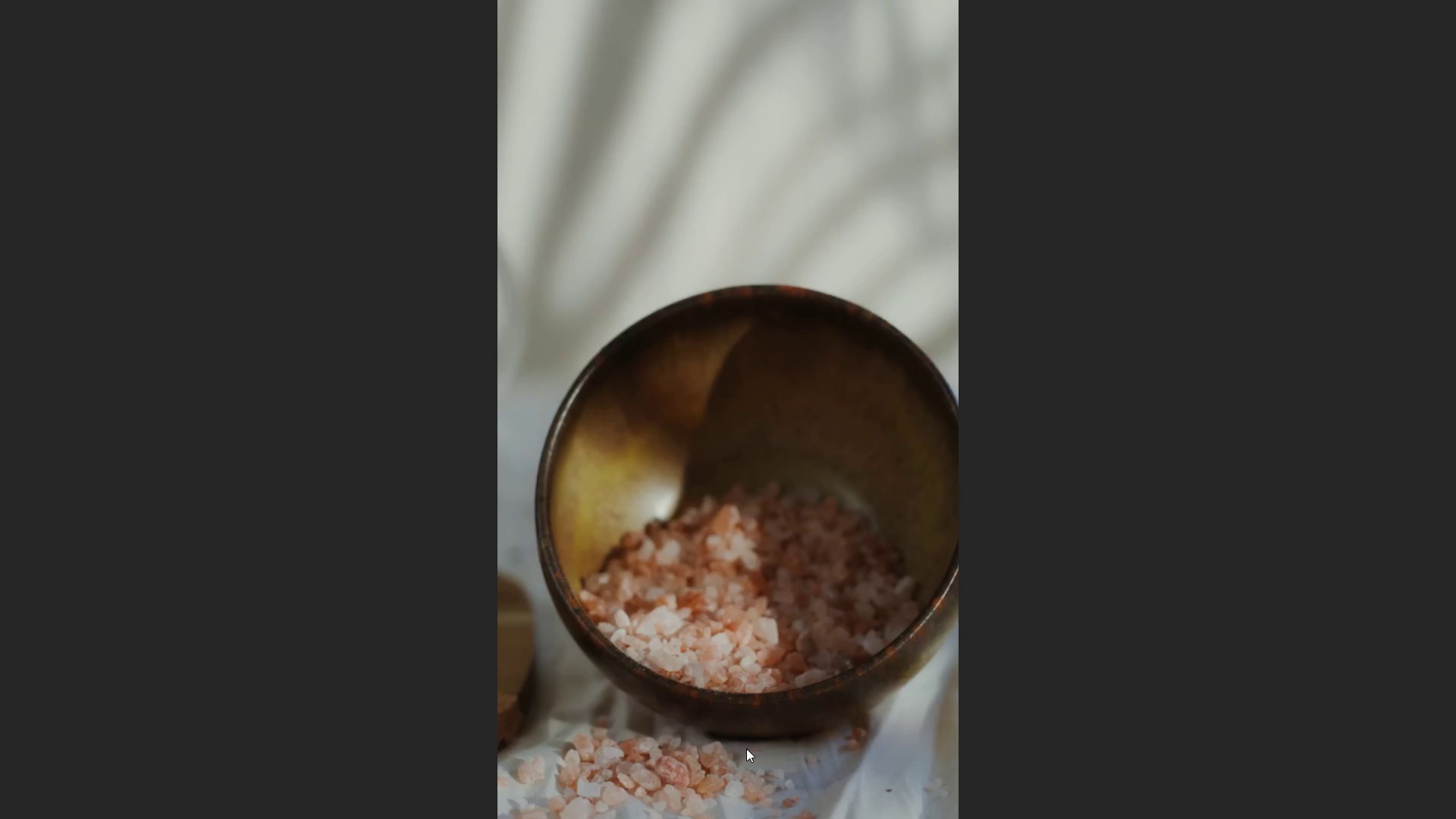 
key(Escape)
 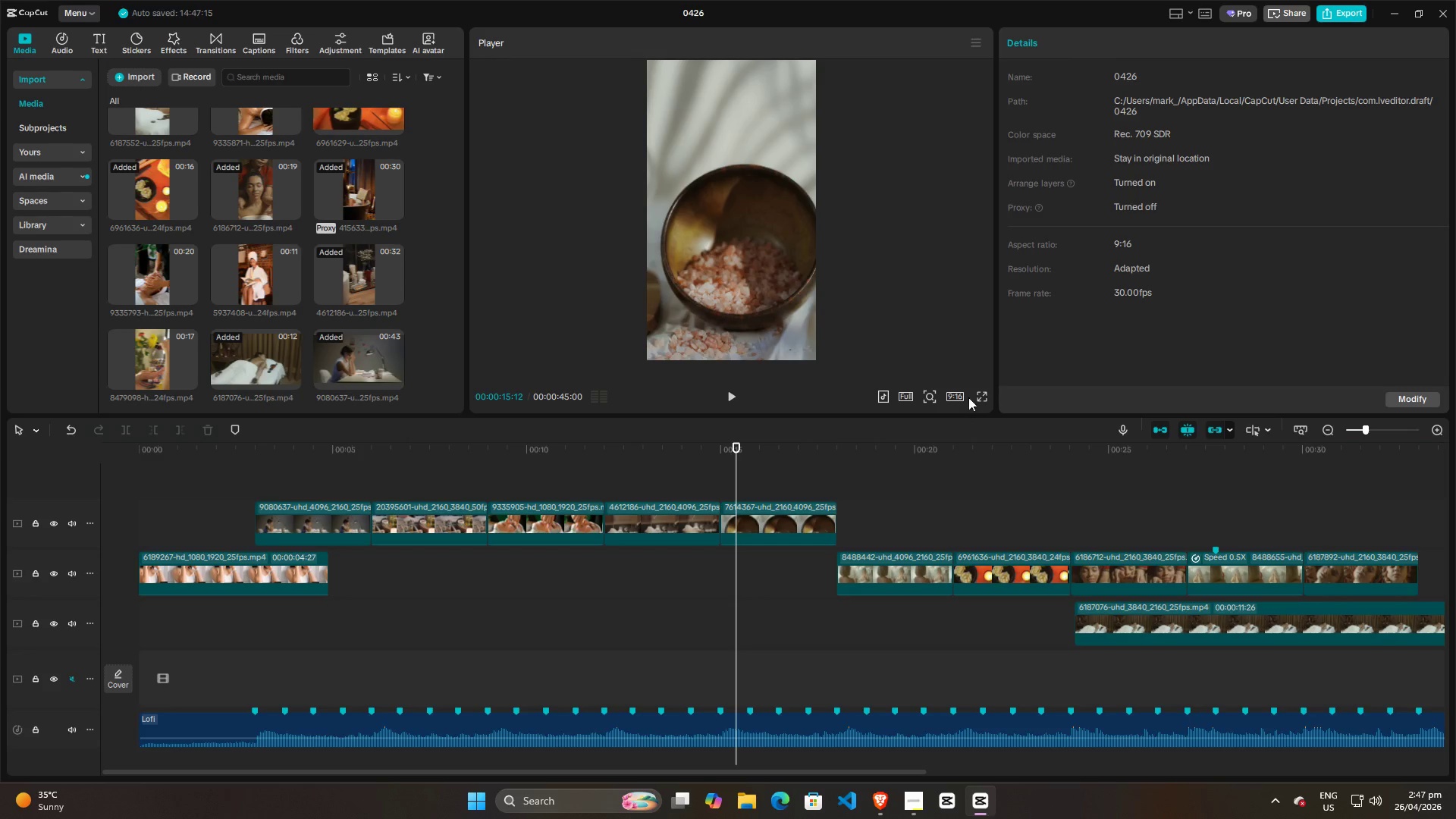 
double_click([972, 398])
 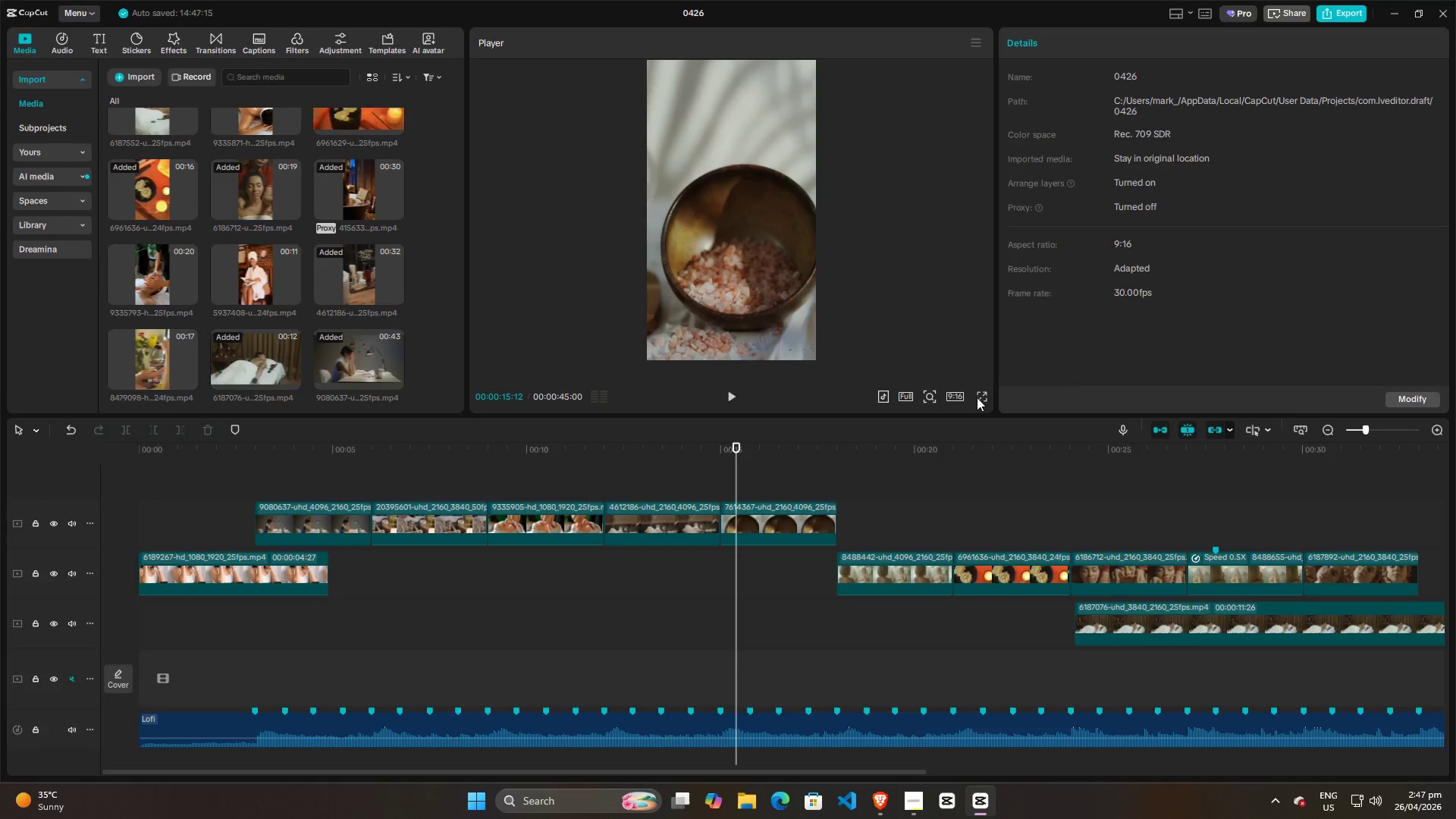 
triple_click([977, 397])
 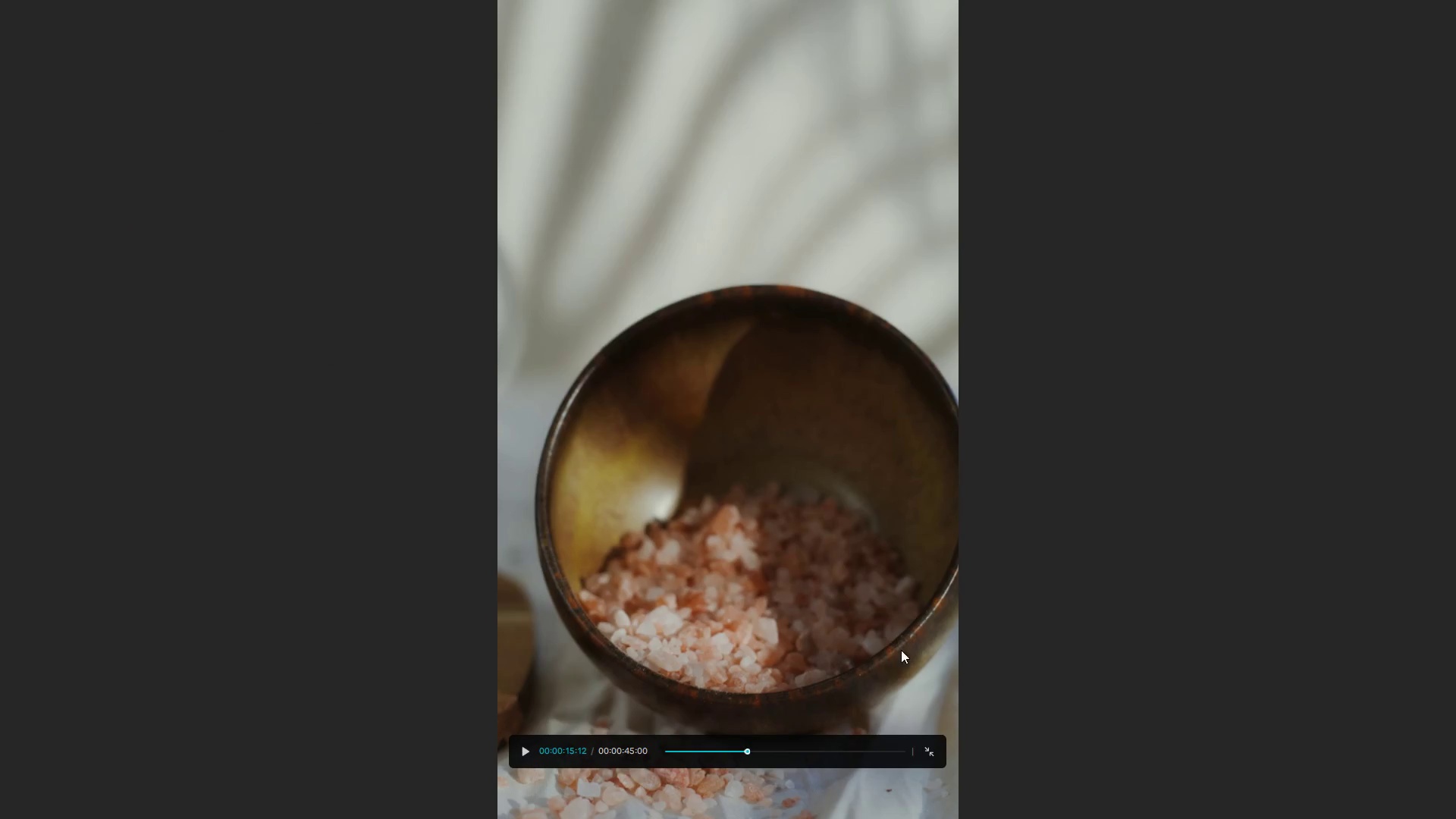 
key(Space)
 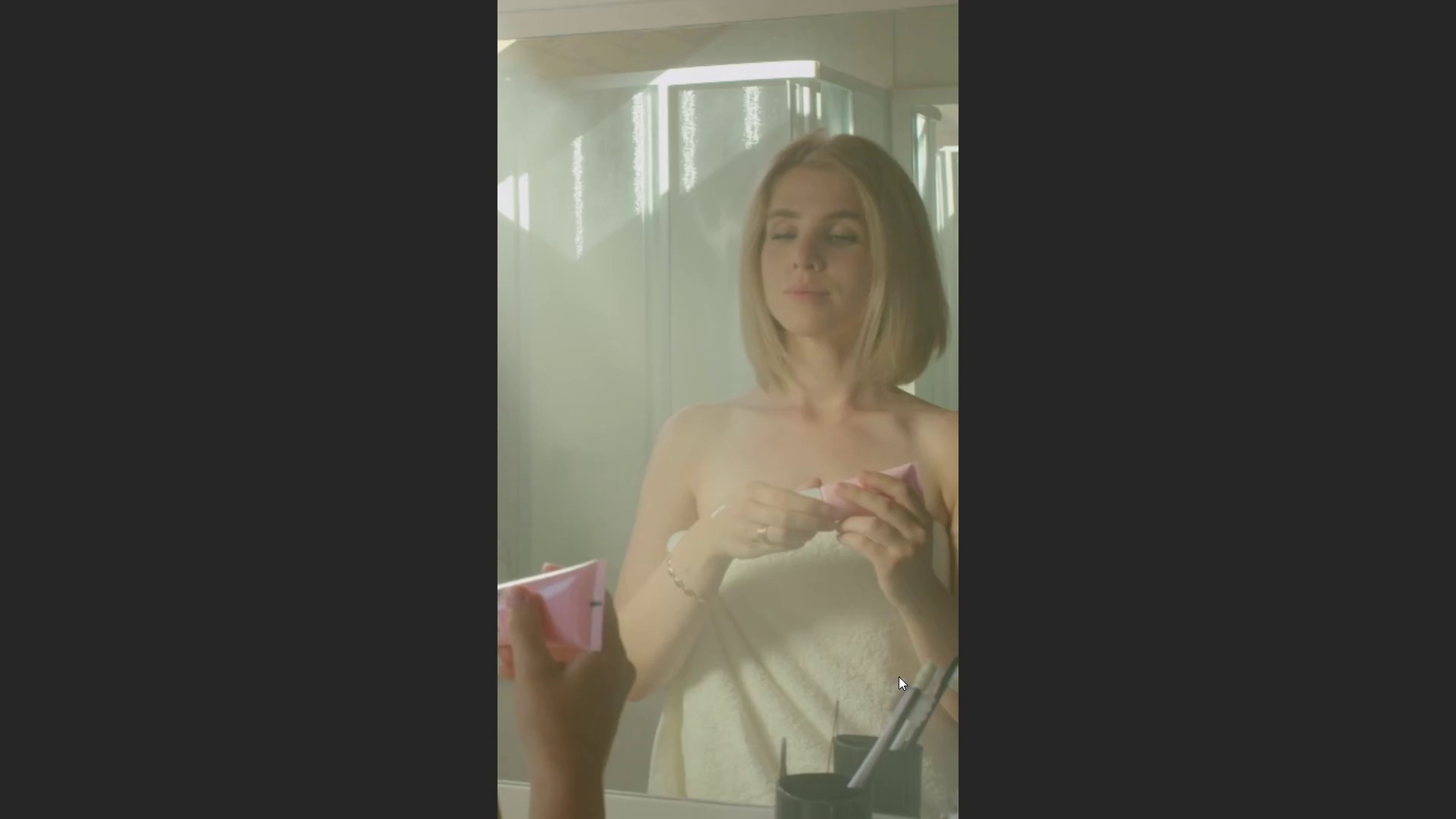 
wait(7.28)
 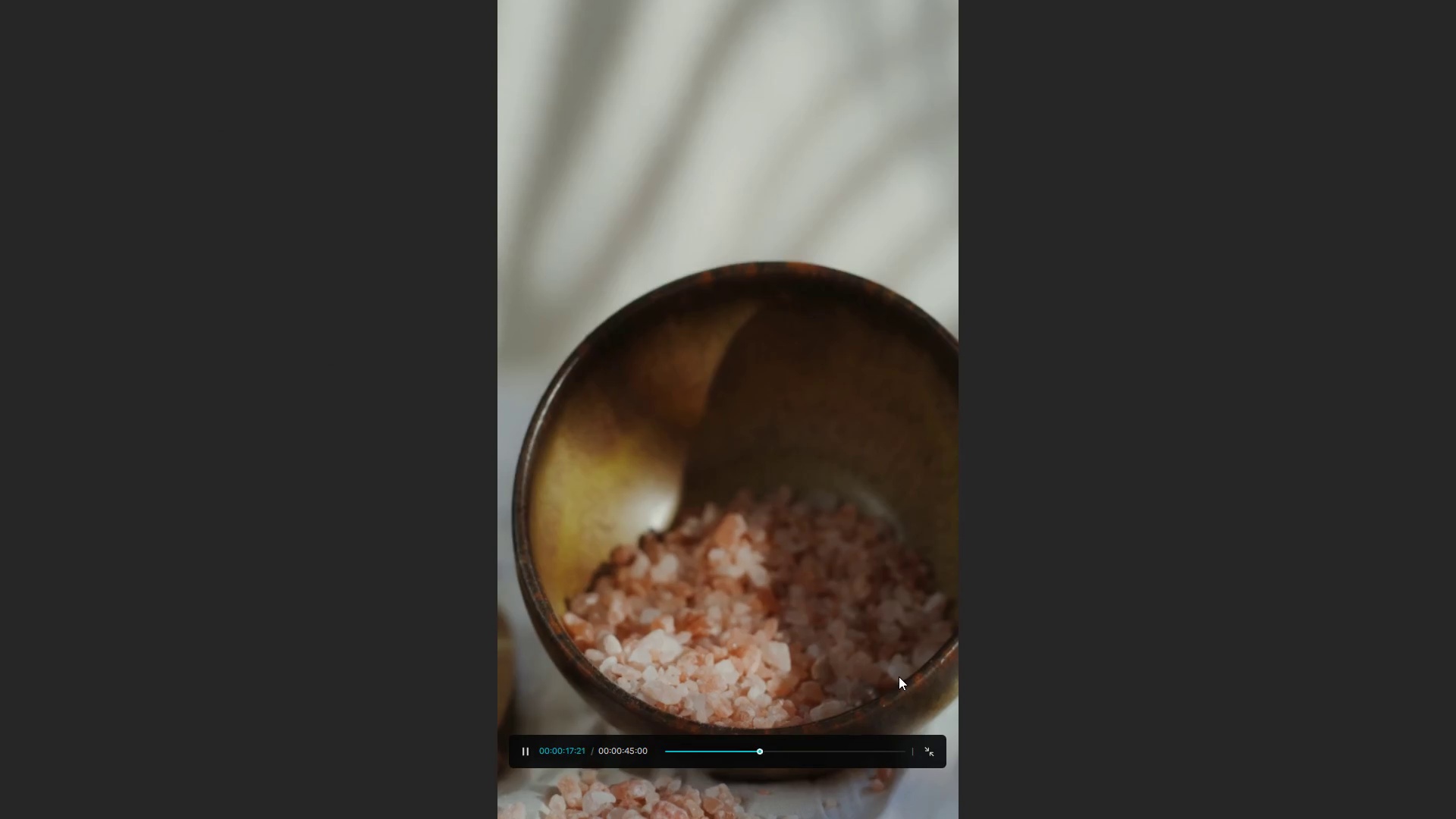 
key(Space)
 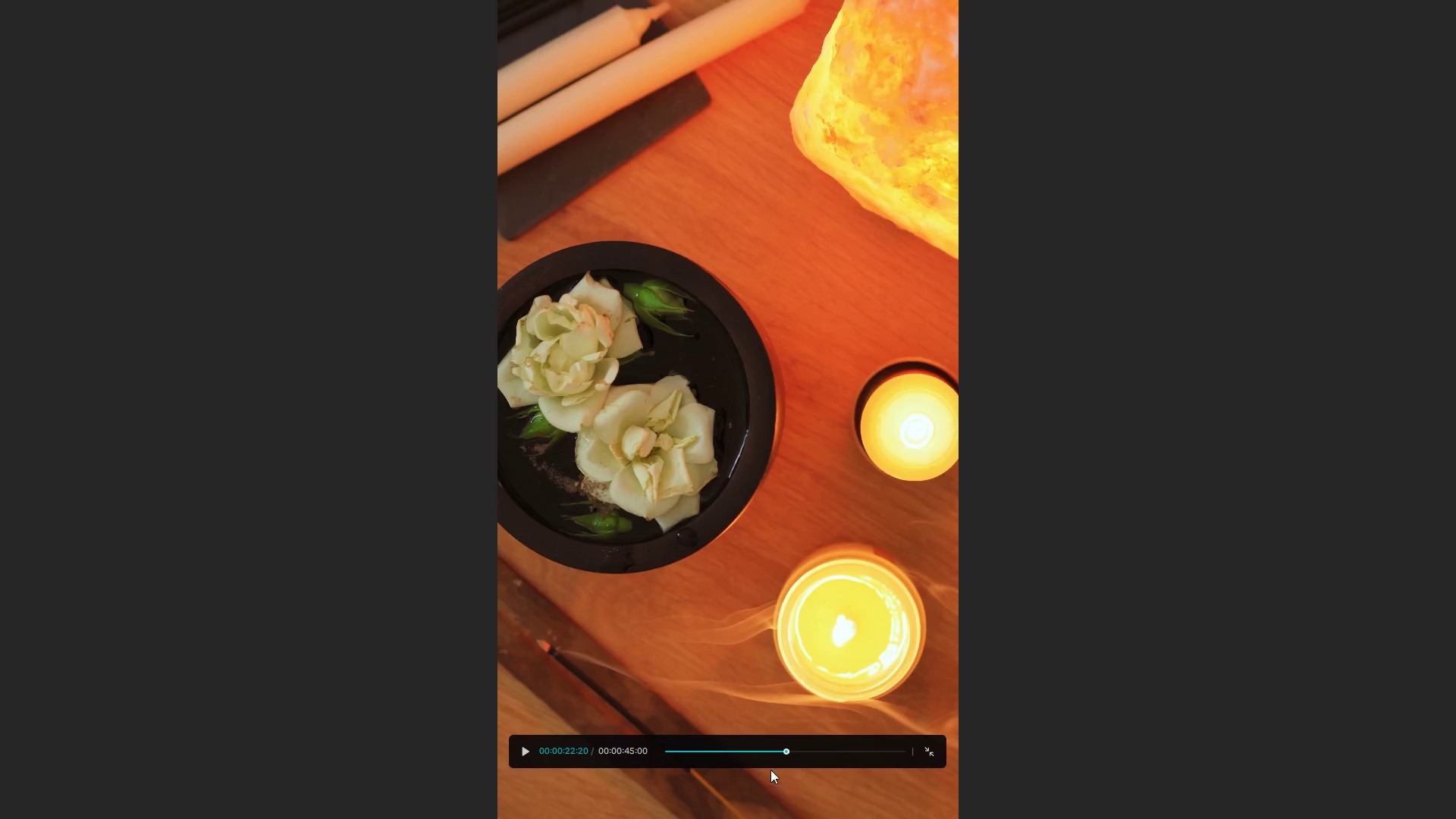 
left_click([770, 749])
 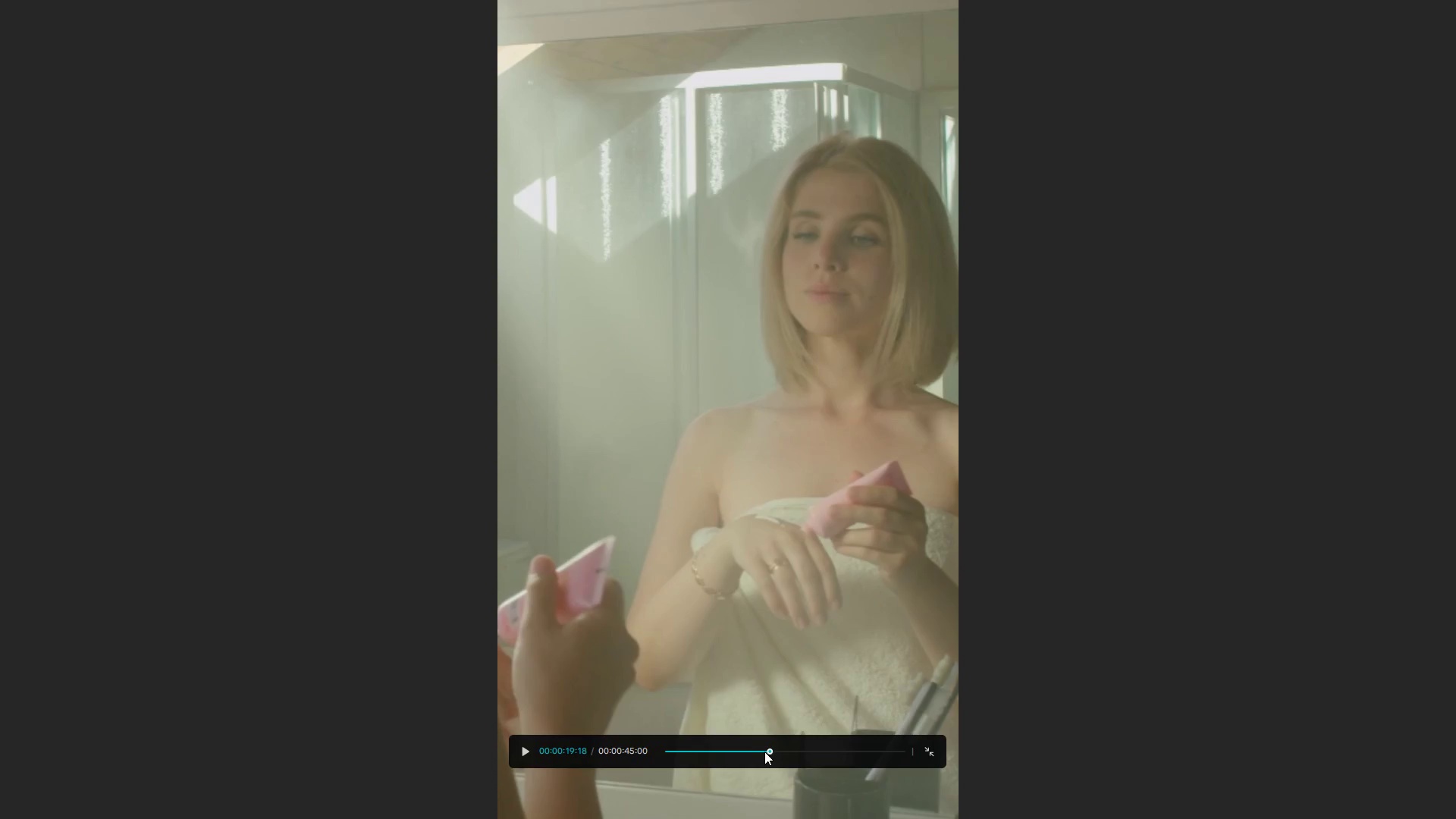 
left_click([761, 752])
 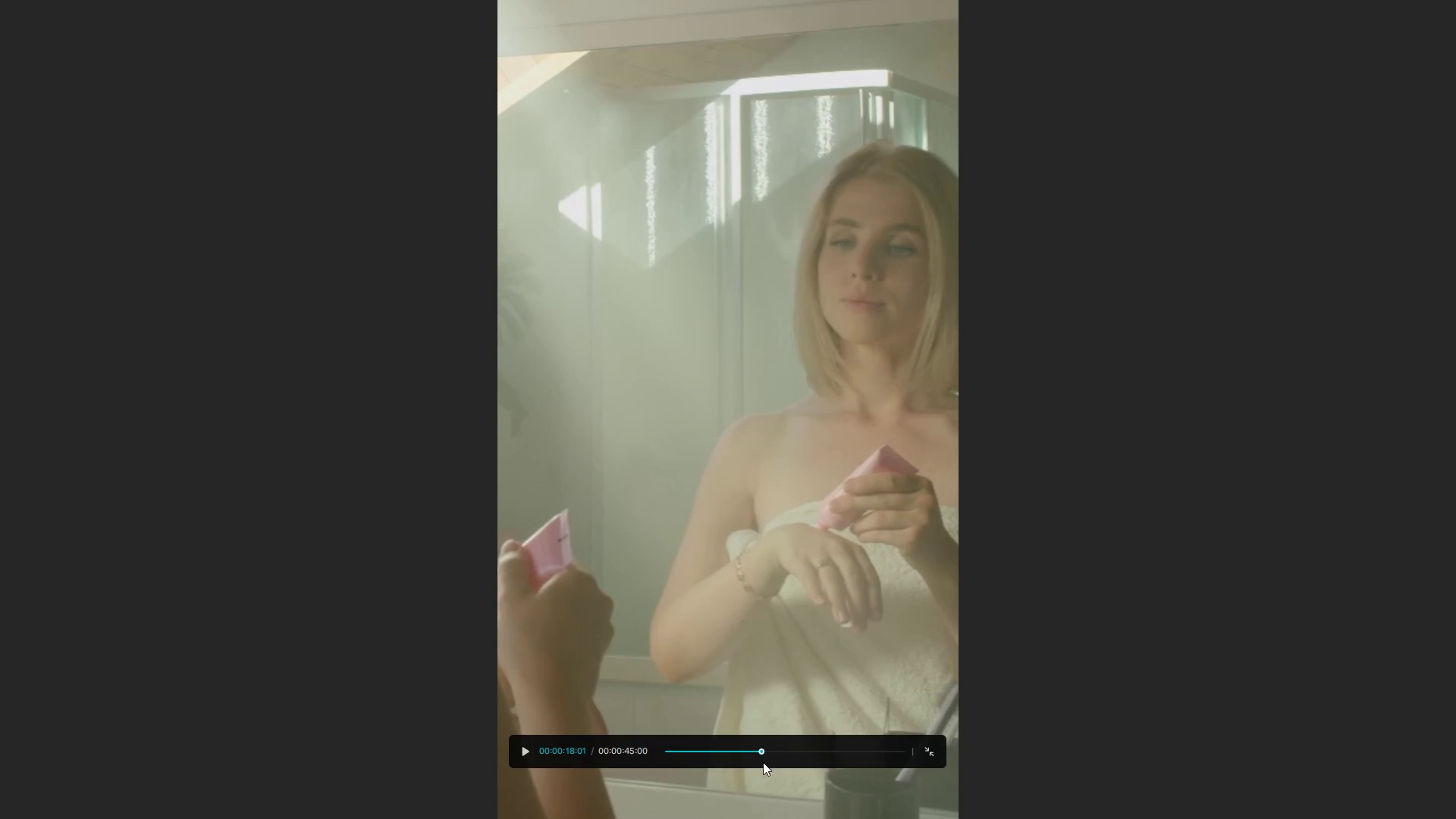 
key(Space)
 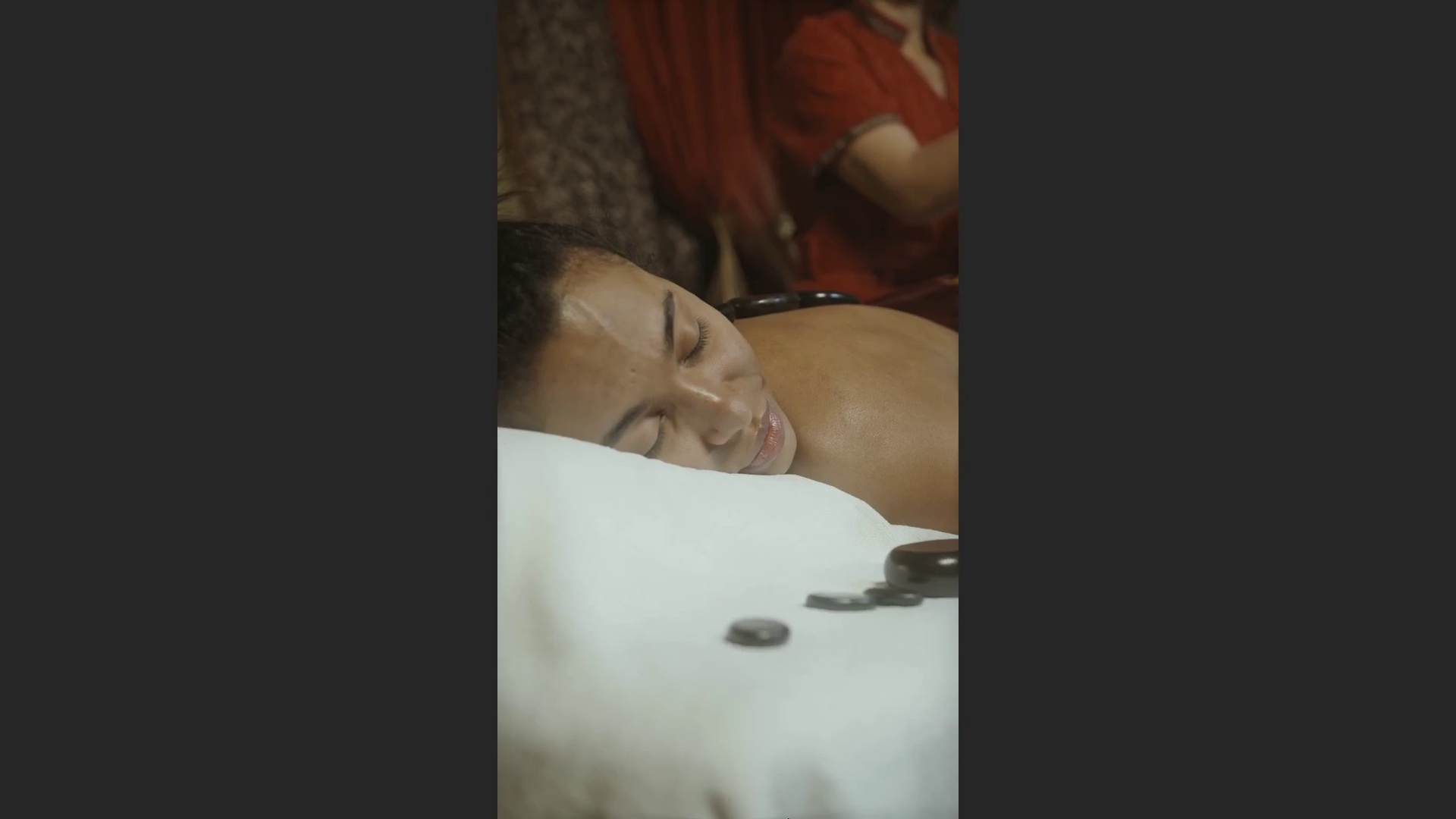 
wait(26.67)
 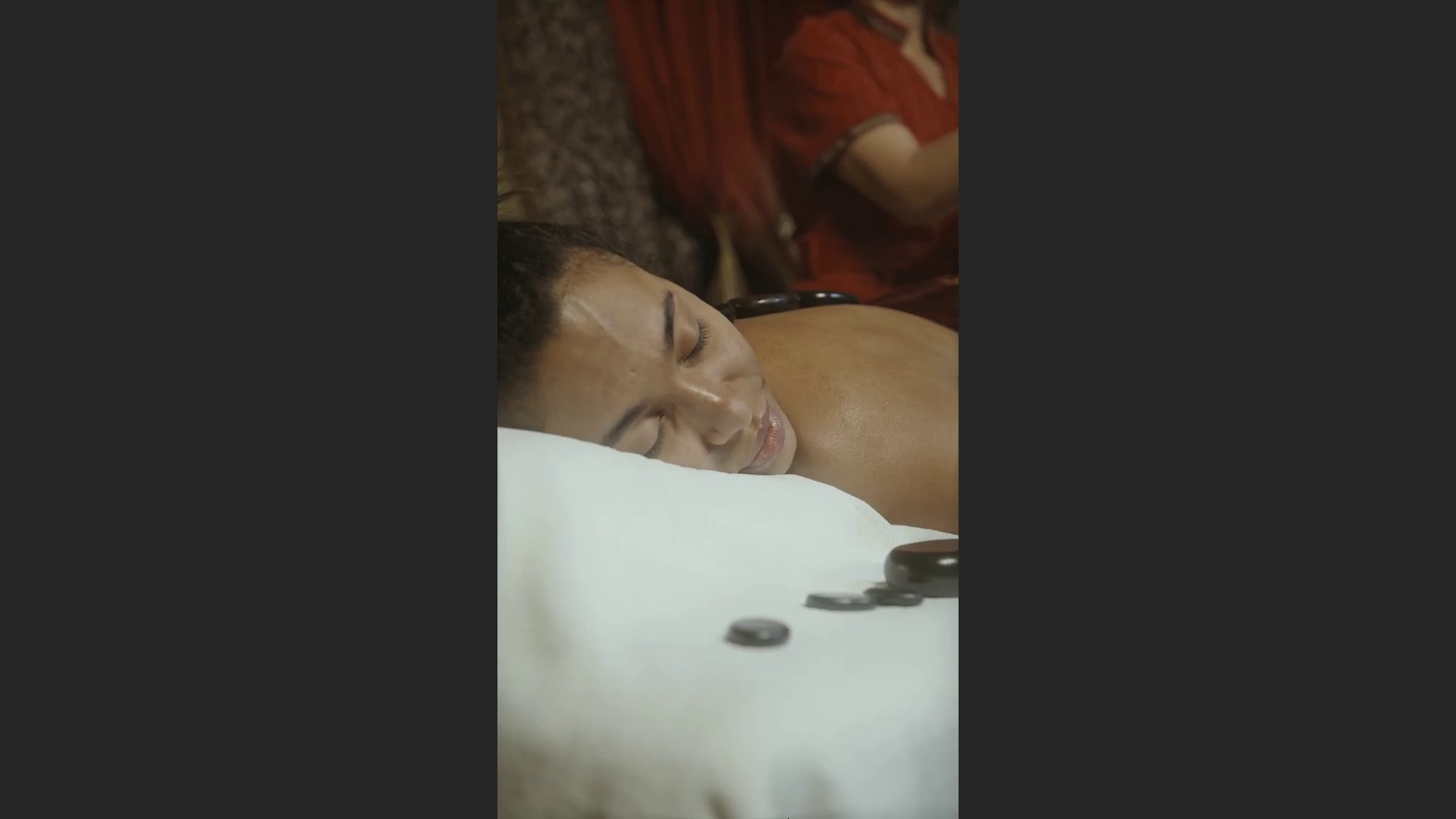 
key(Escape)
 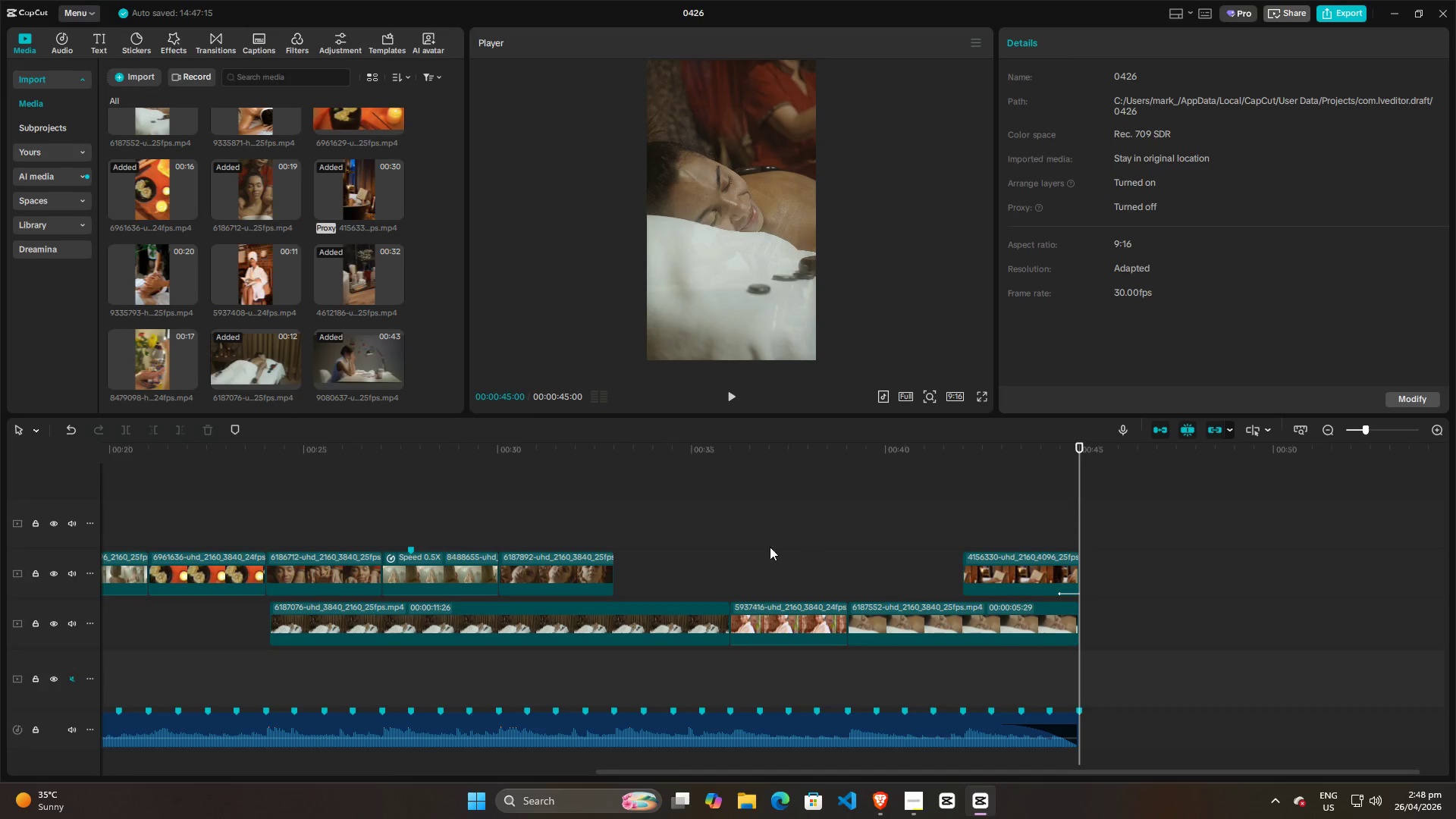 
left_click([645, 522])
 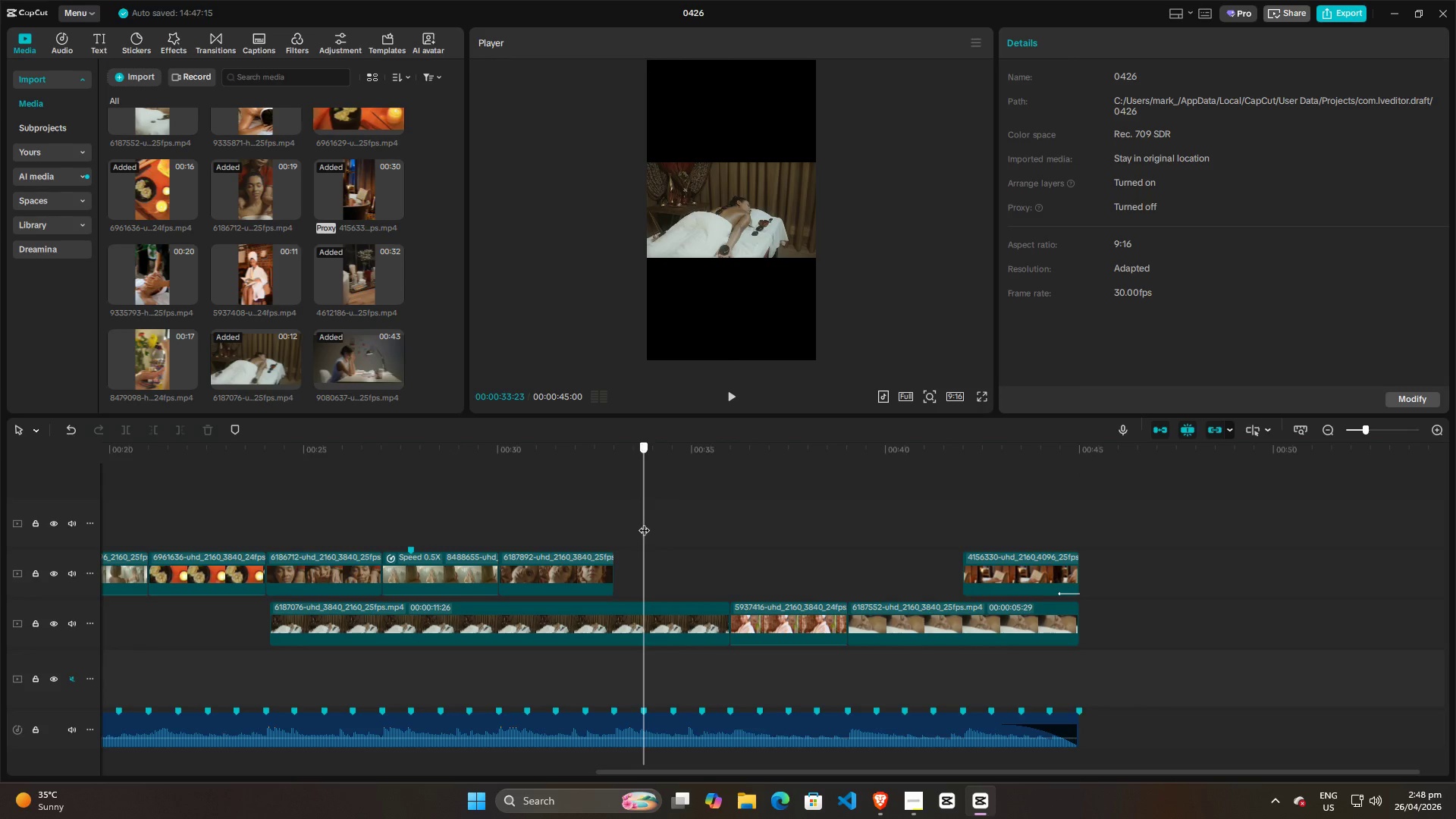 
left_click_drag(start_coordinate=[645, 522], to_coordinate=[1125, 580])
 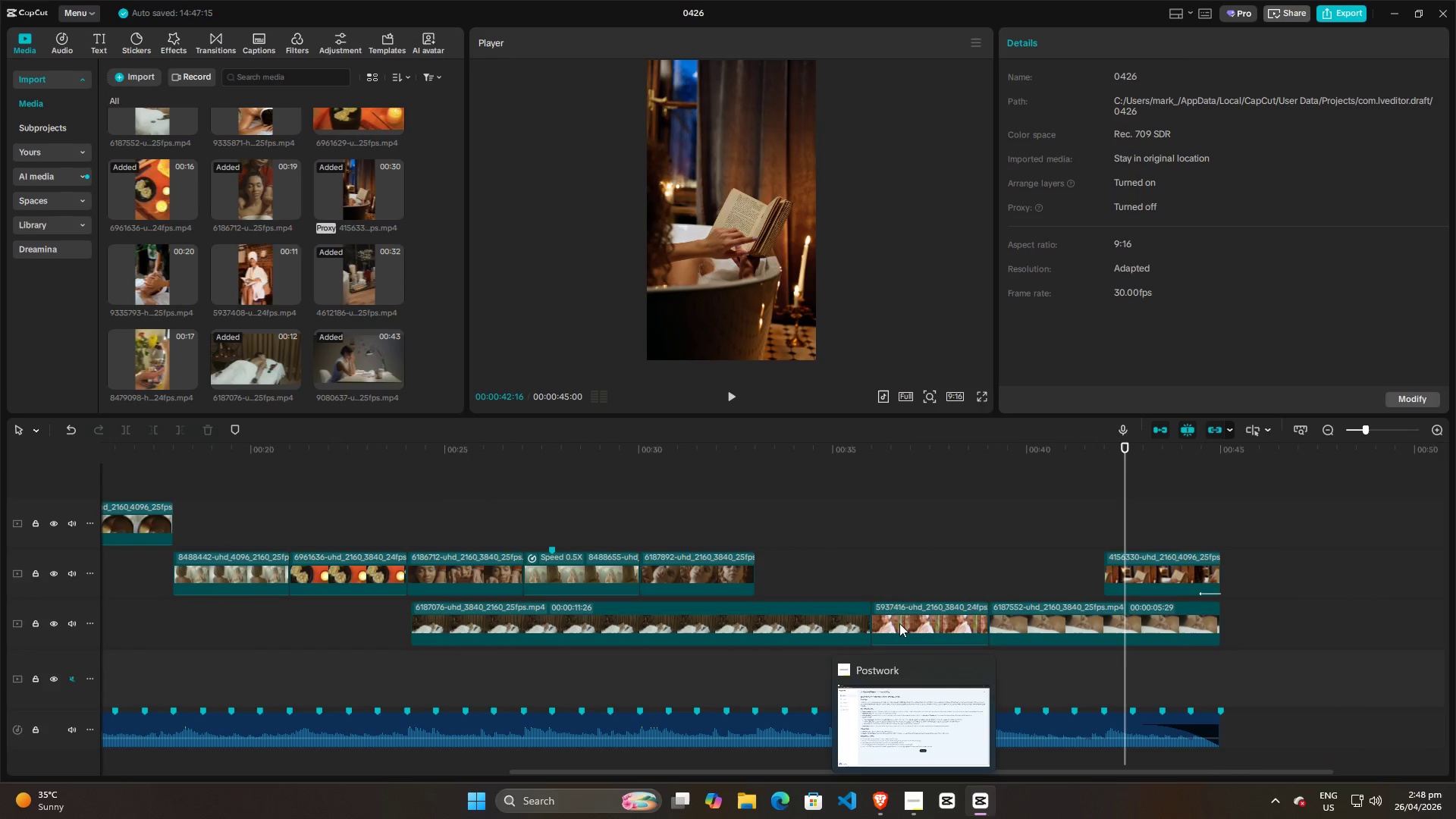 
left_click([901, 697])